 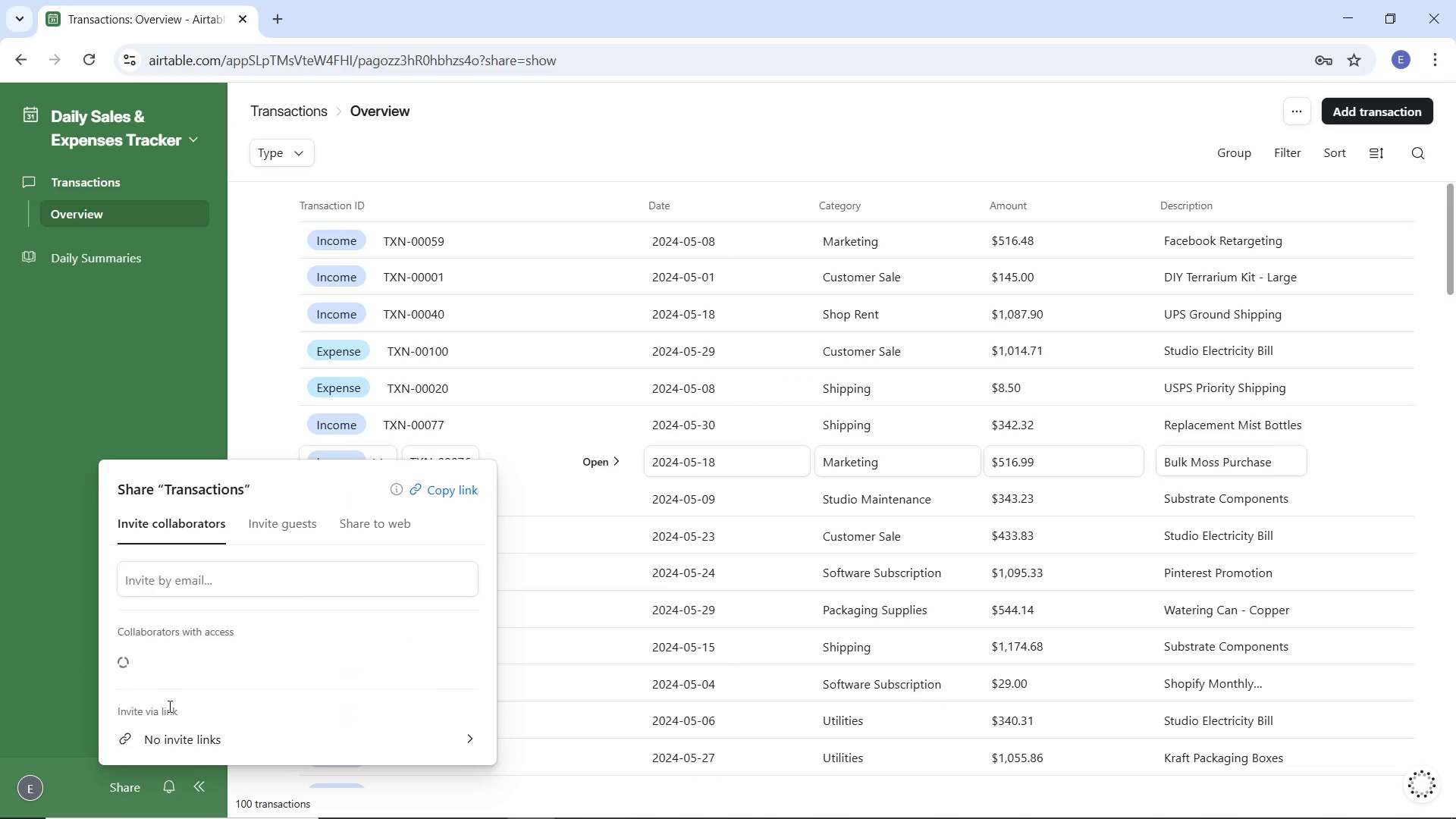 
left_click([400, 525])
 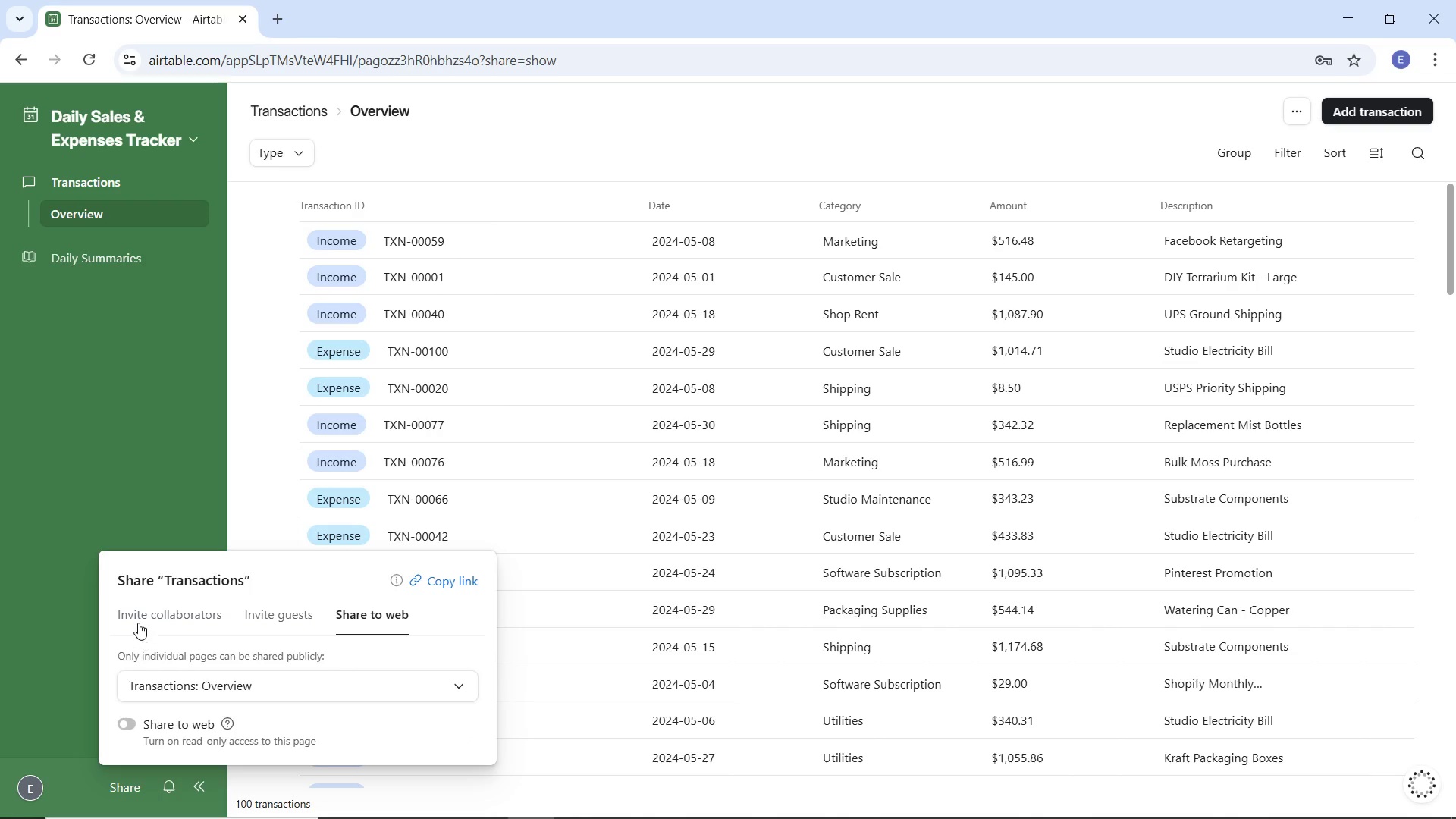 
left_click([141, 619])
 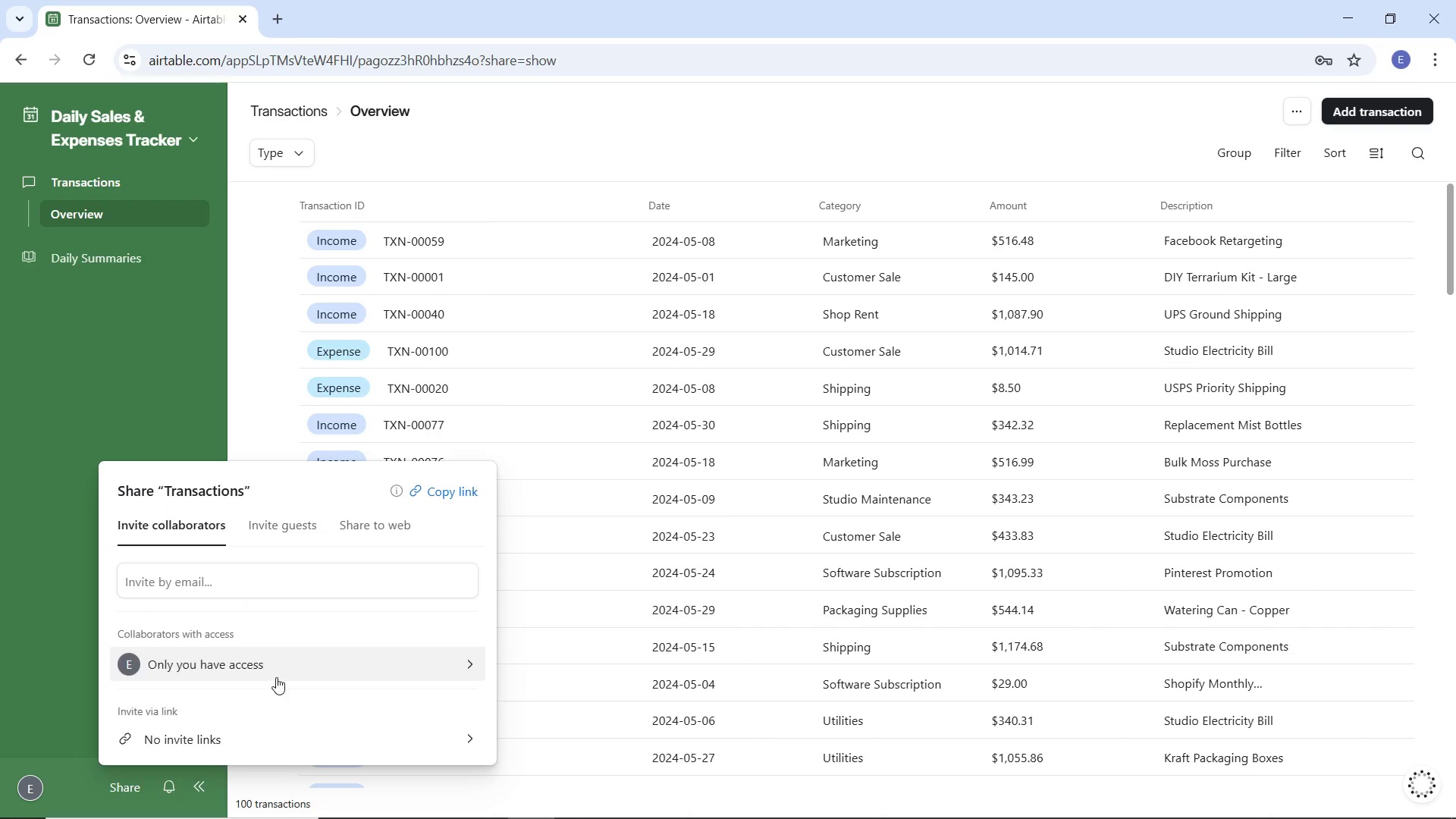 
left_click([315, 669])
 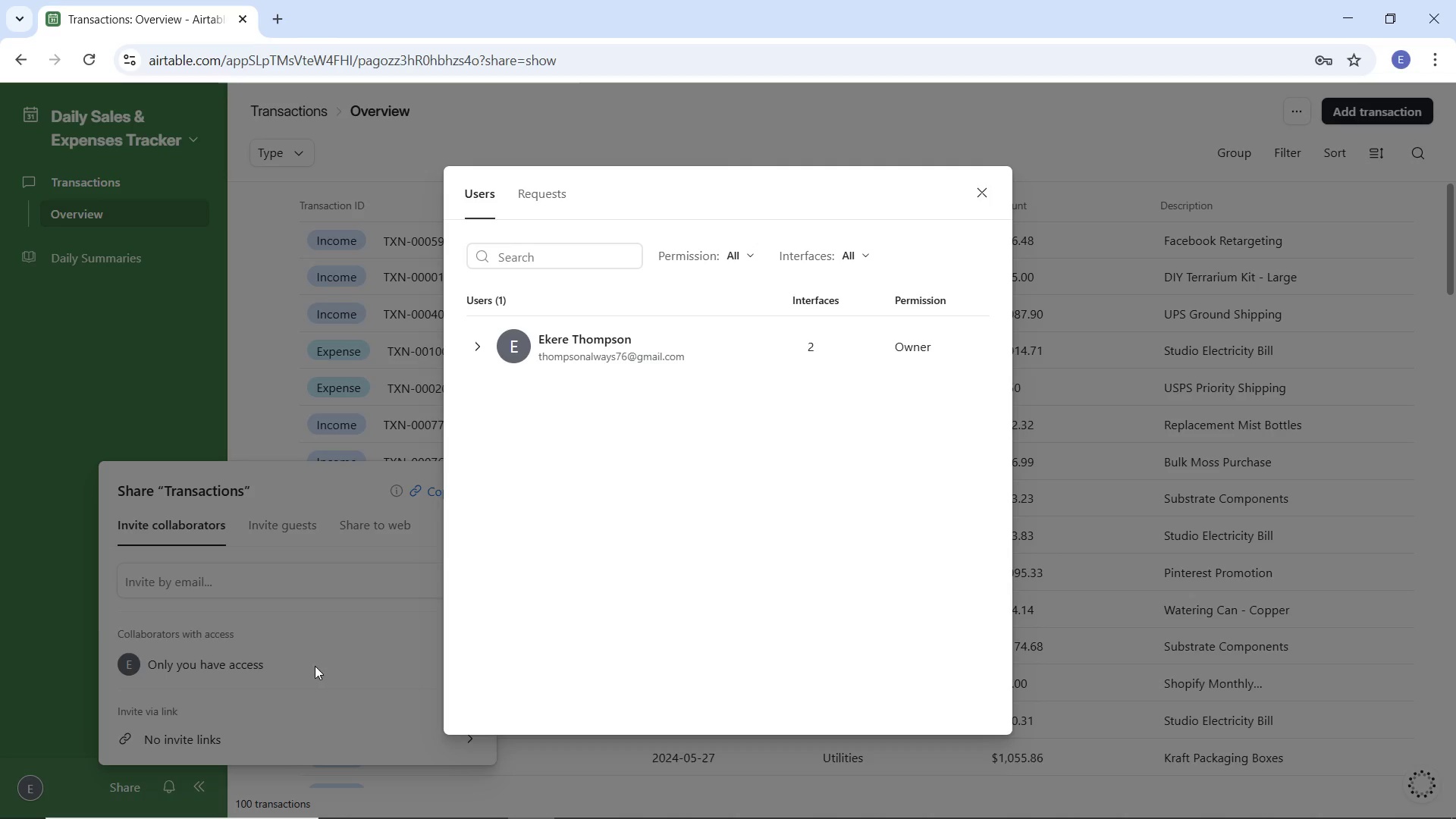 
left_click([329, 617])
 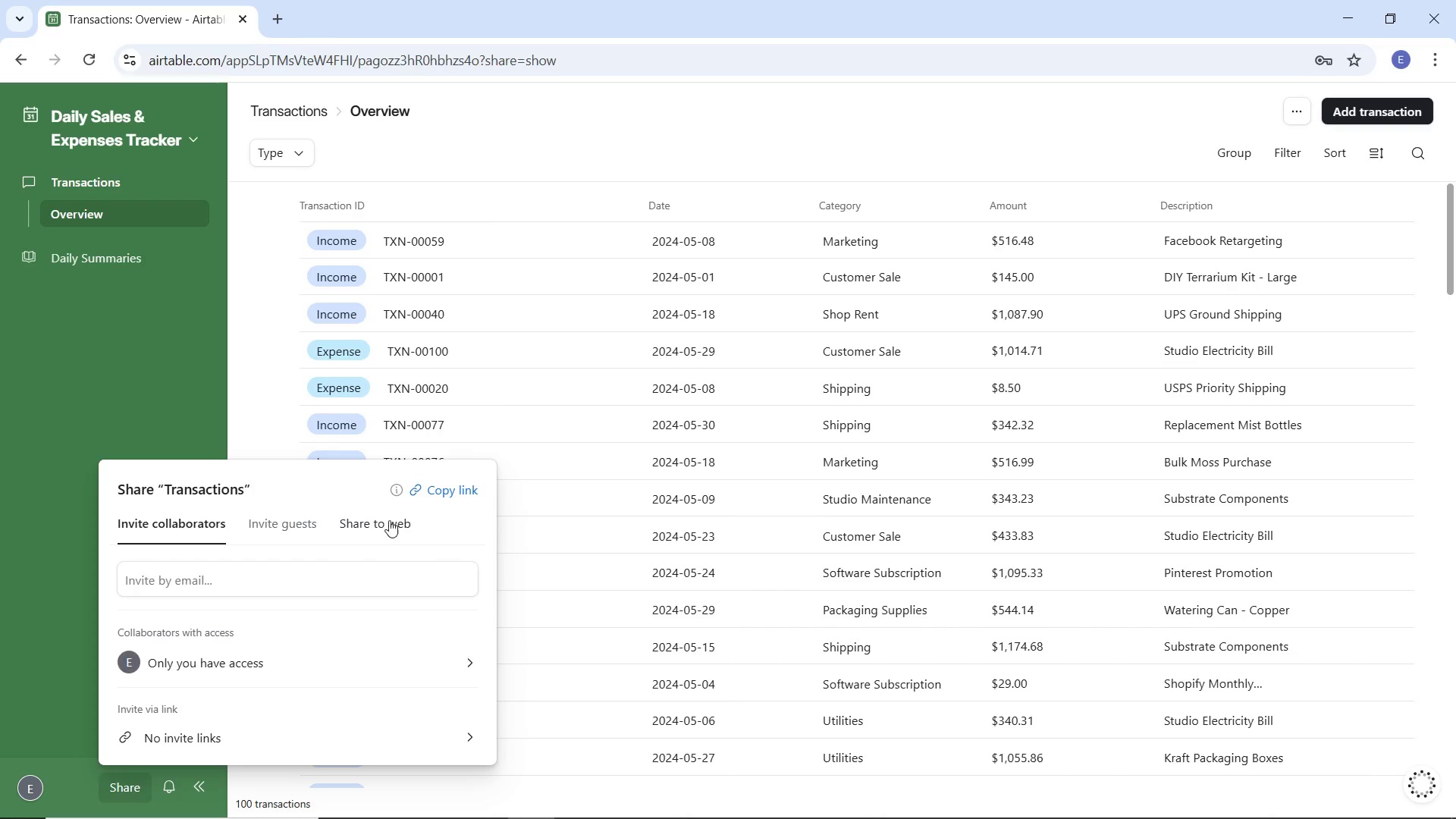 
left_click([388, 521])
 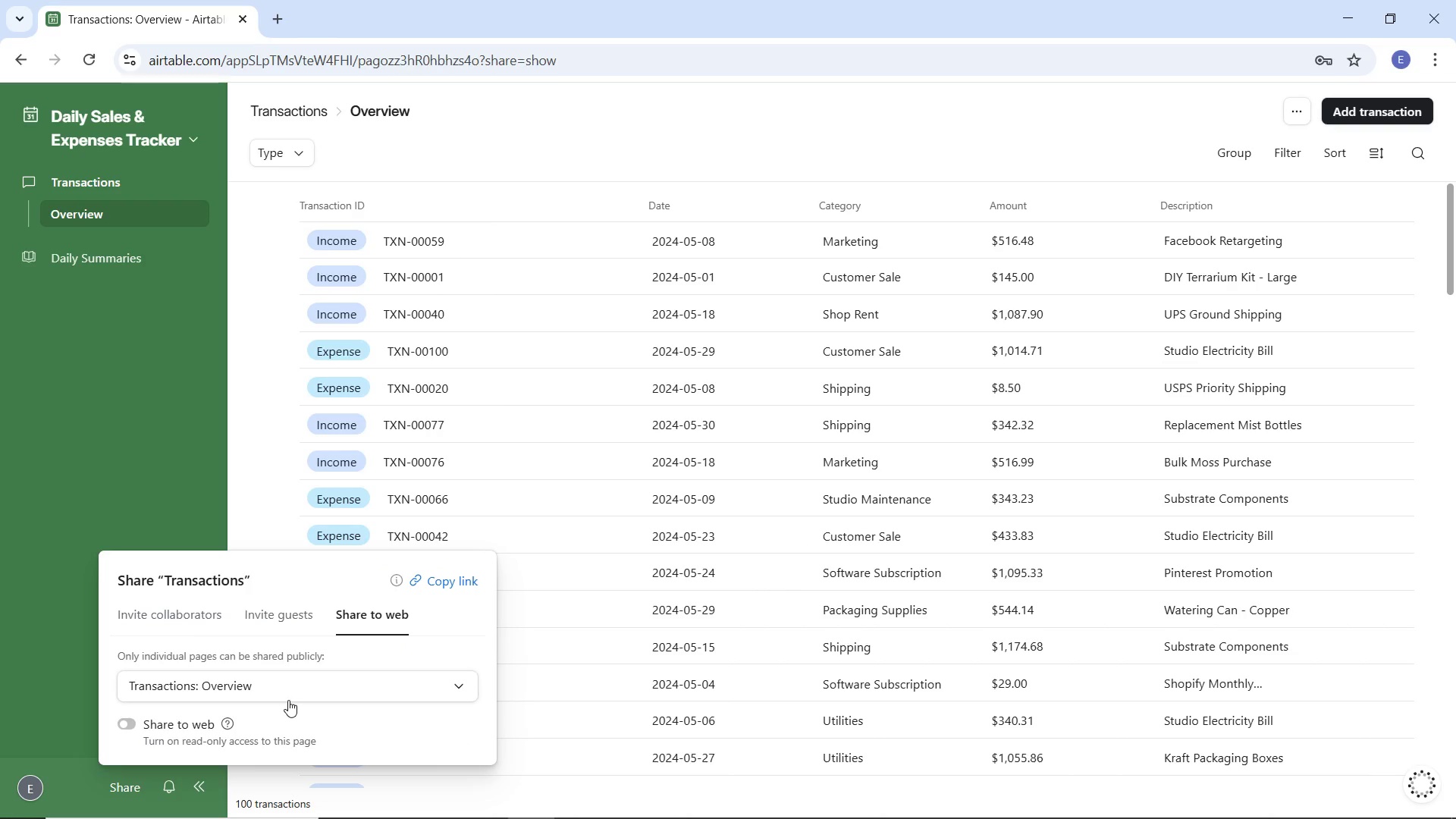 
left_click([303, 689])
 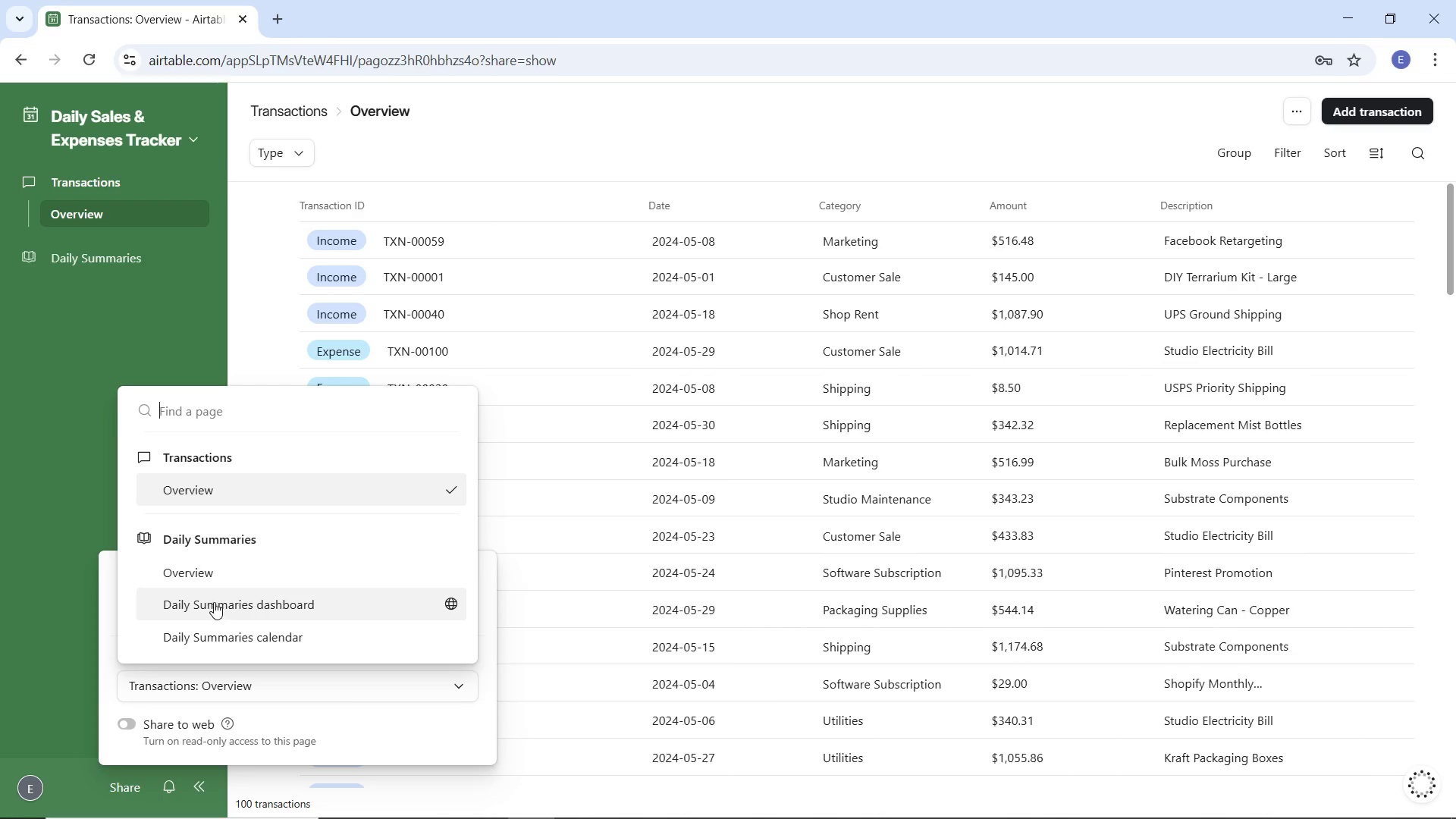 
left_click([137, 174])
 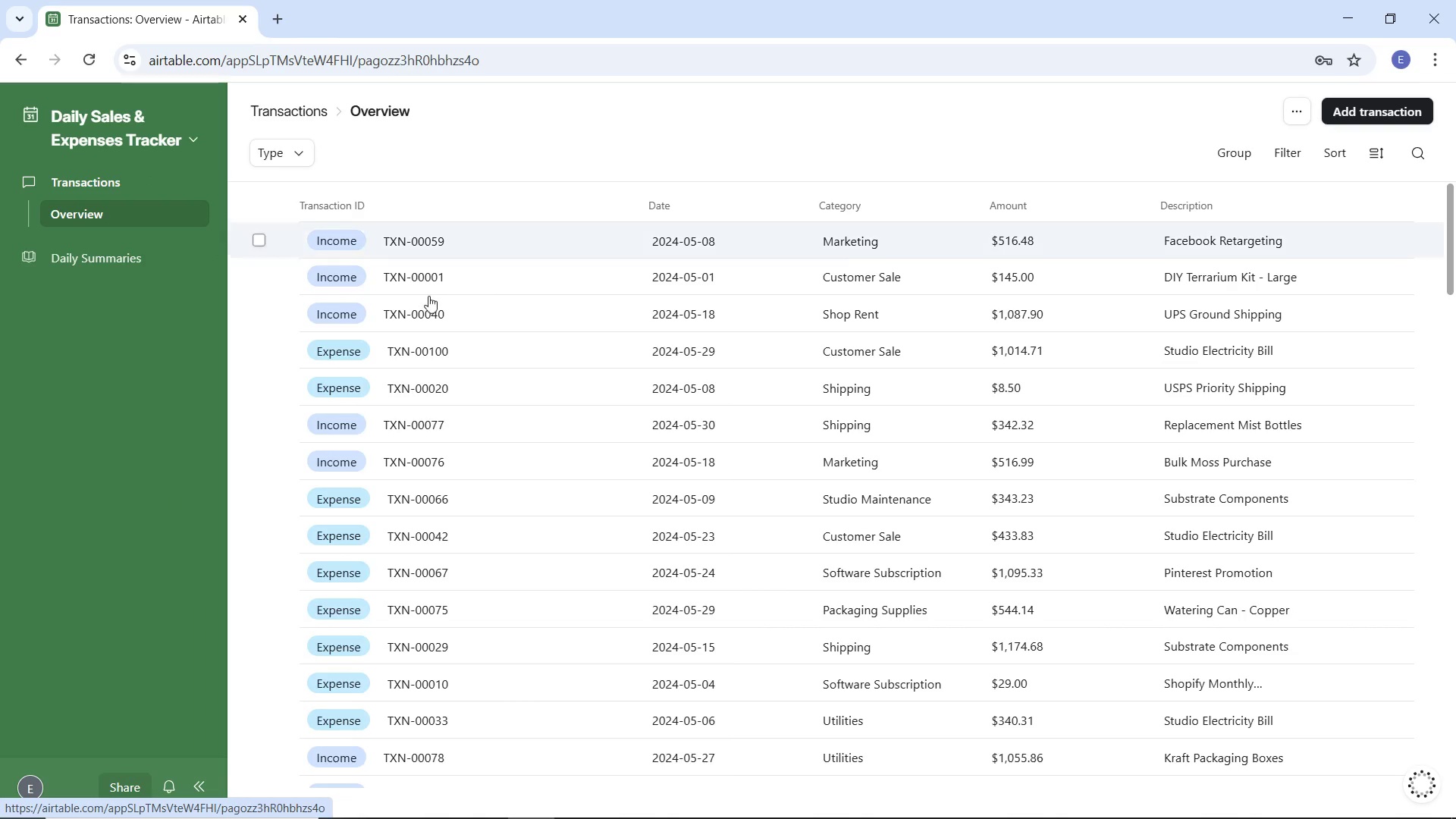 
scroll: coordinate [648, 415], scroll_direction: up, amount: 4.0
 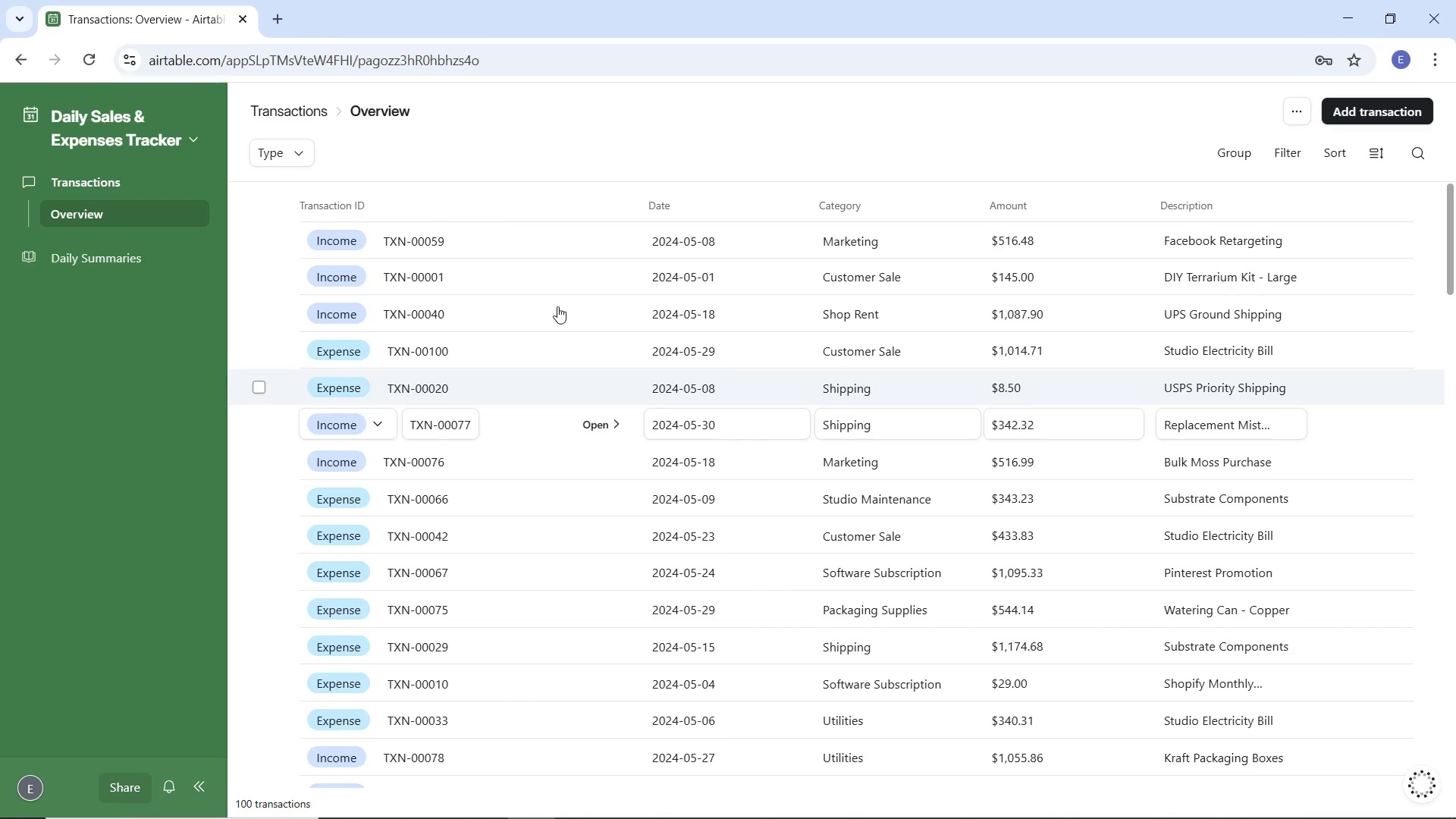 
scroll: coordinate [551, 311], scroll_direction: down, amount: 3.0
 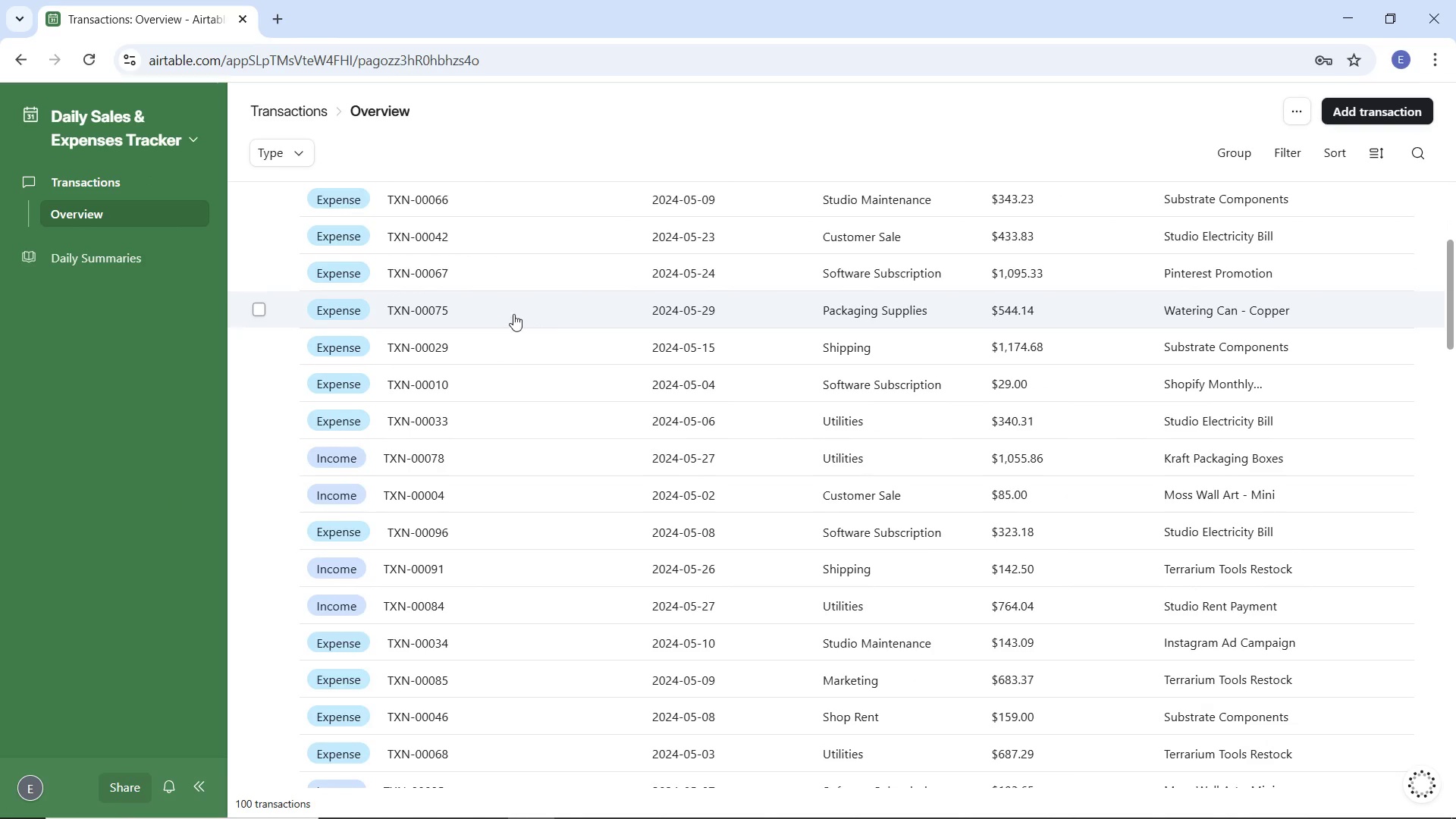 
scroll: coordinate [510, 316], scroll_direction: up, amount: 4.0
 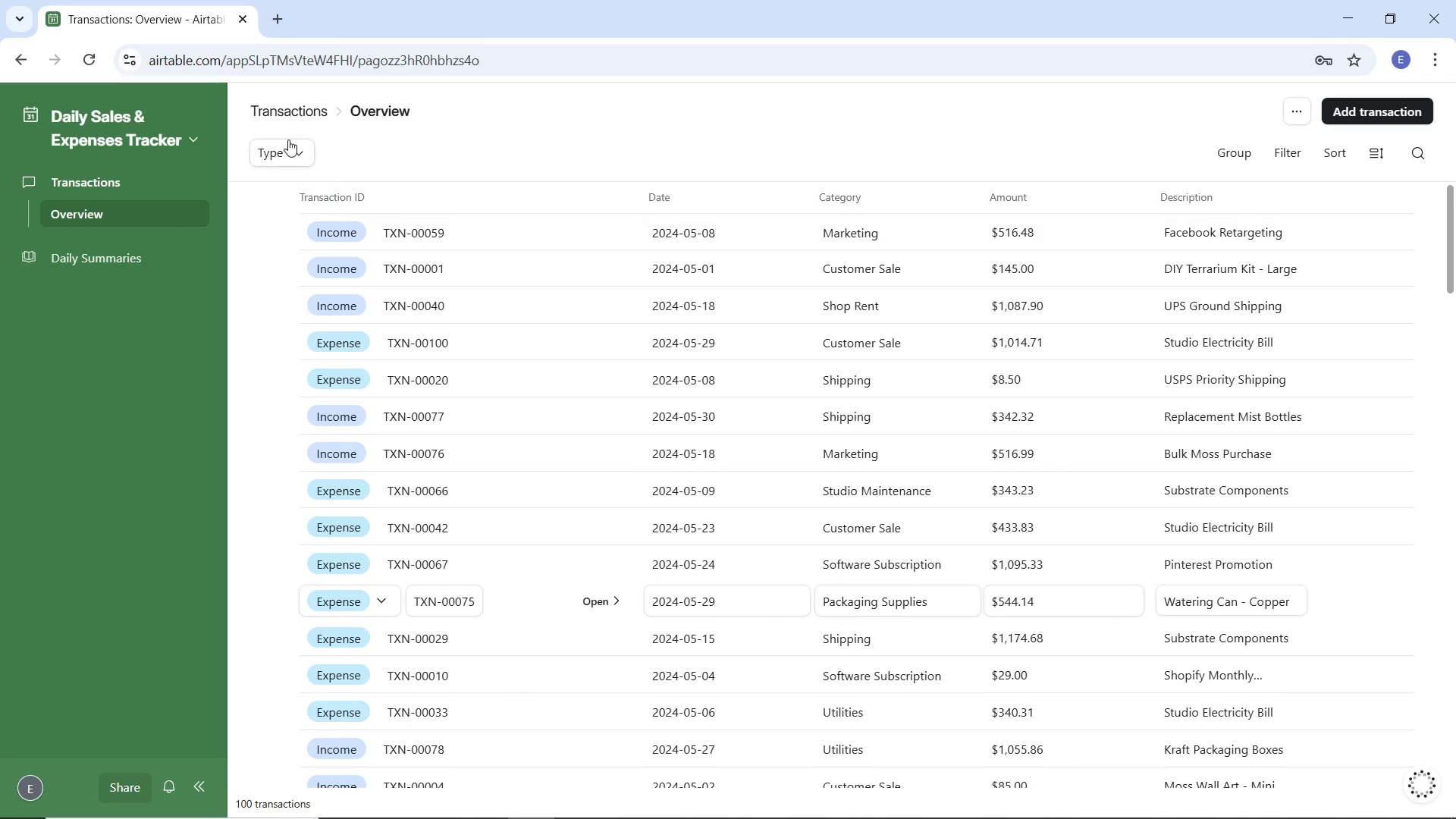 
left_click([288, 140])
 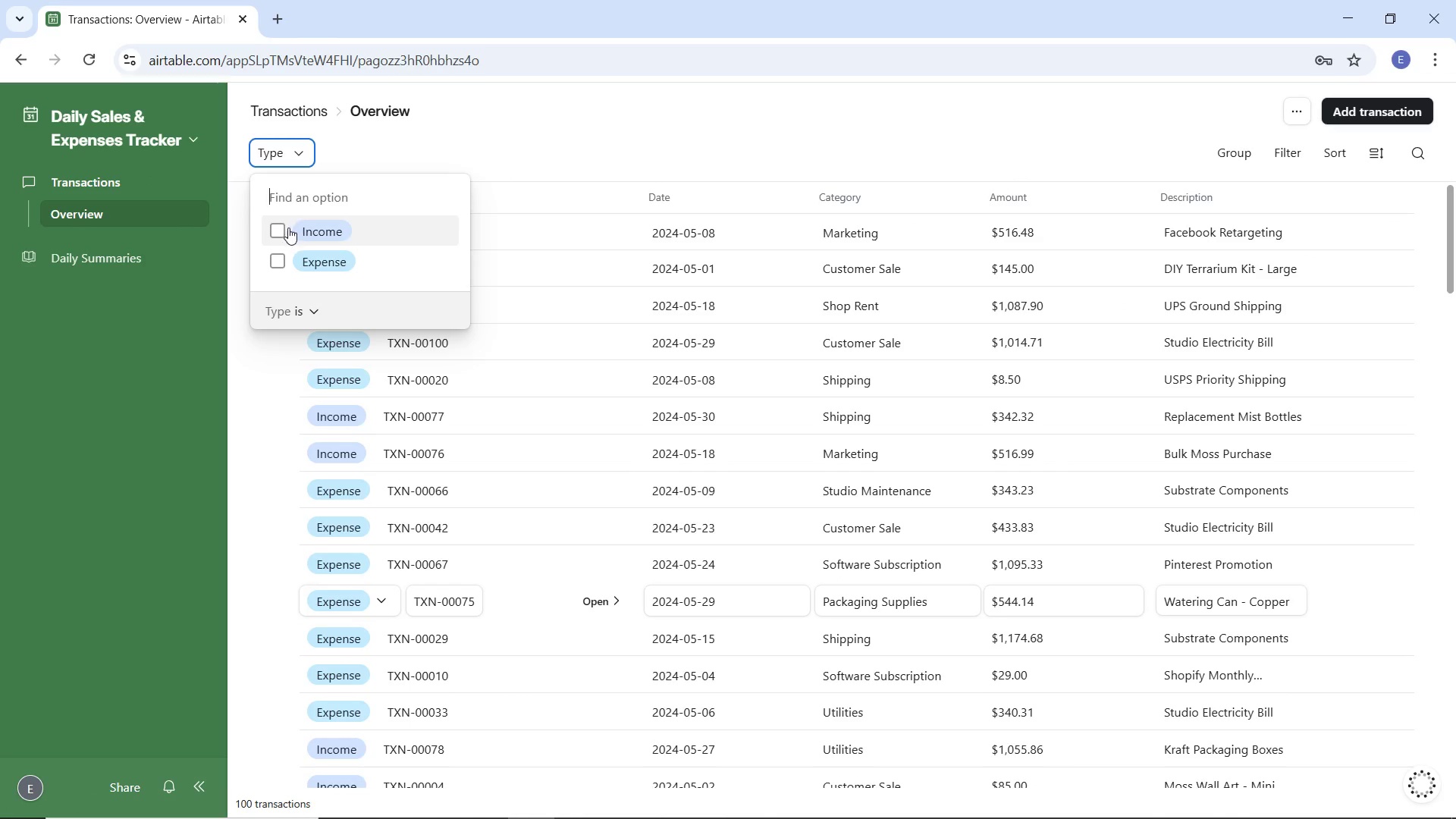 
left_click([278, 226])
 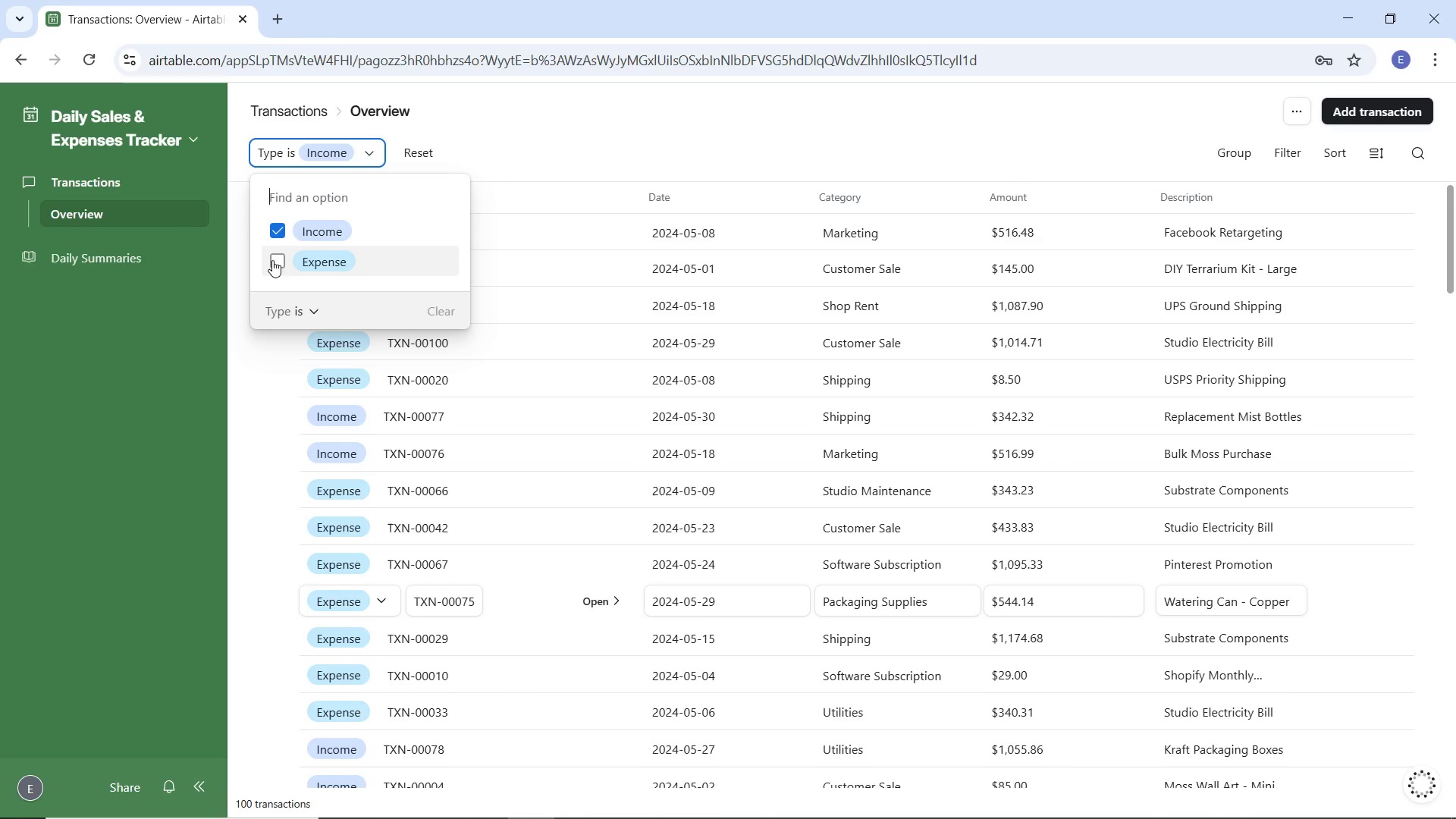 
left_click([276, 260])
 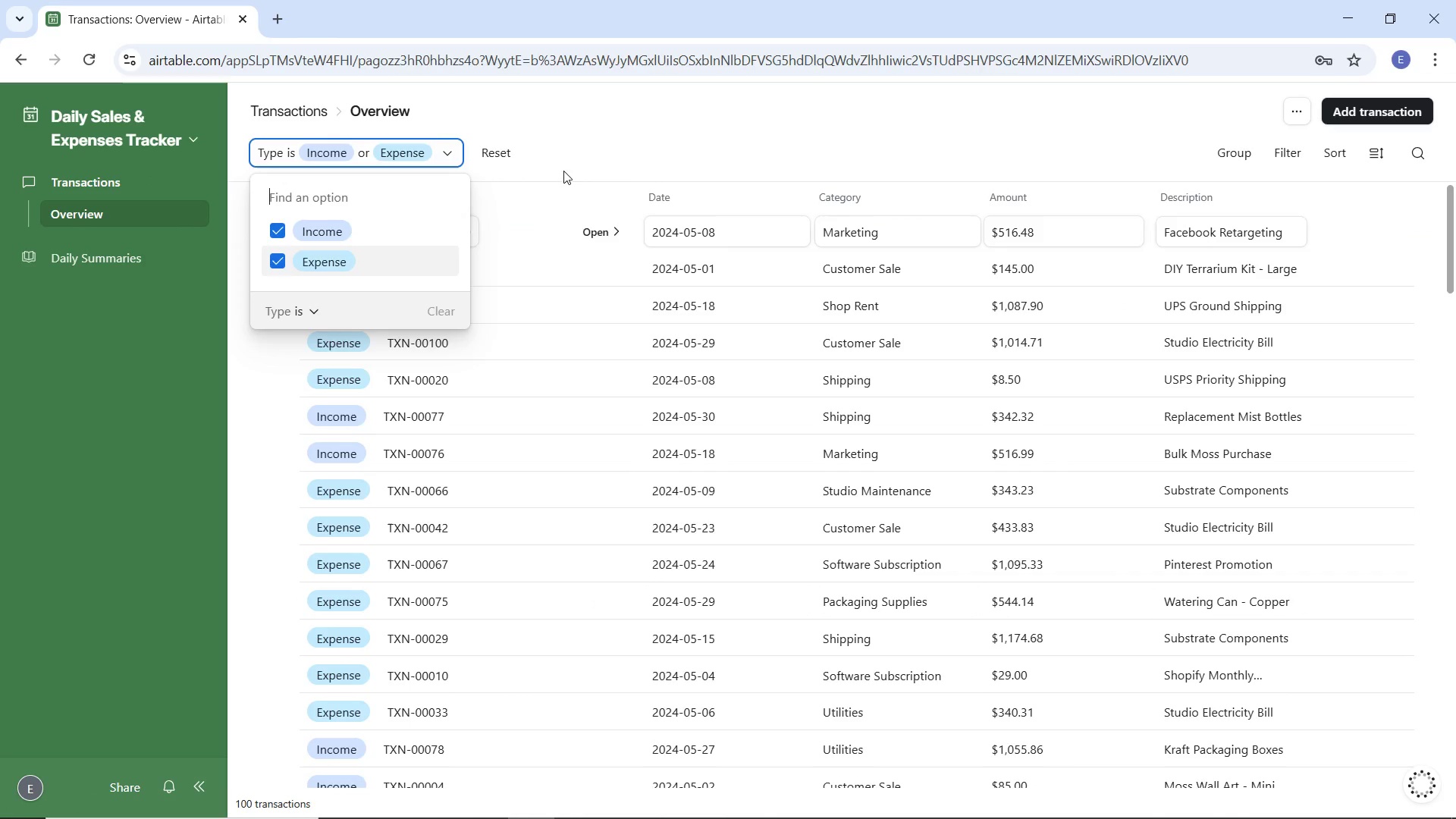 
left_click([580, 151])
 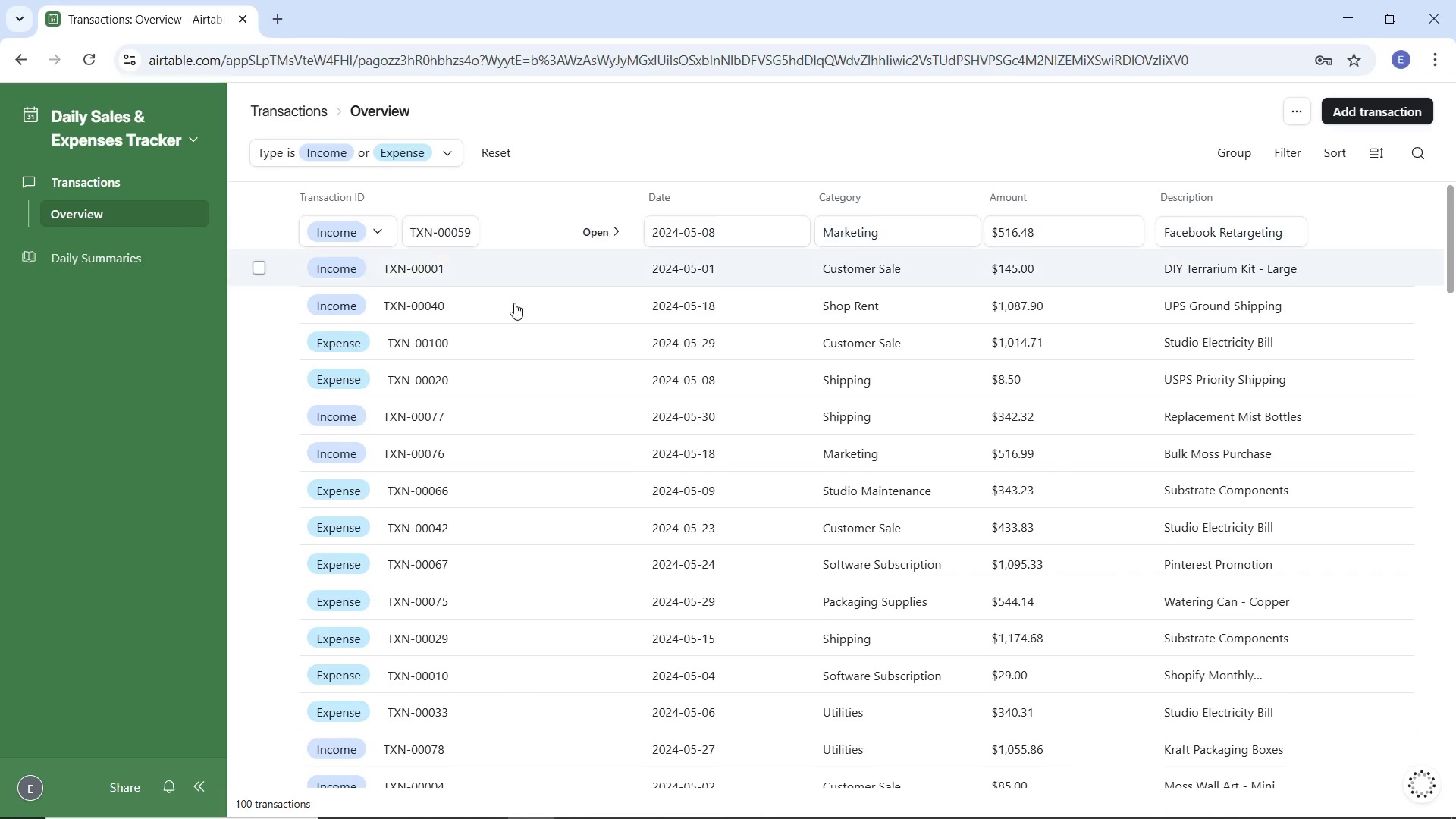 
scroll: coordinate [438, 369], scroll_direction: up, amount: 4.0
 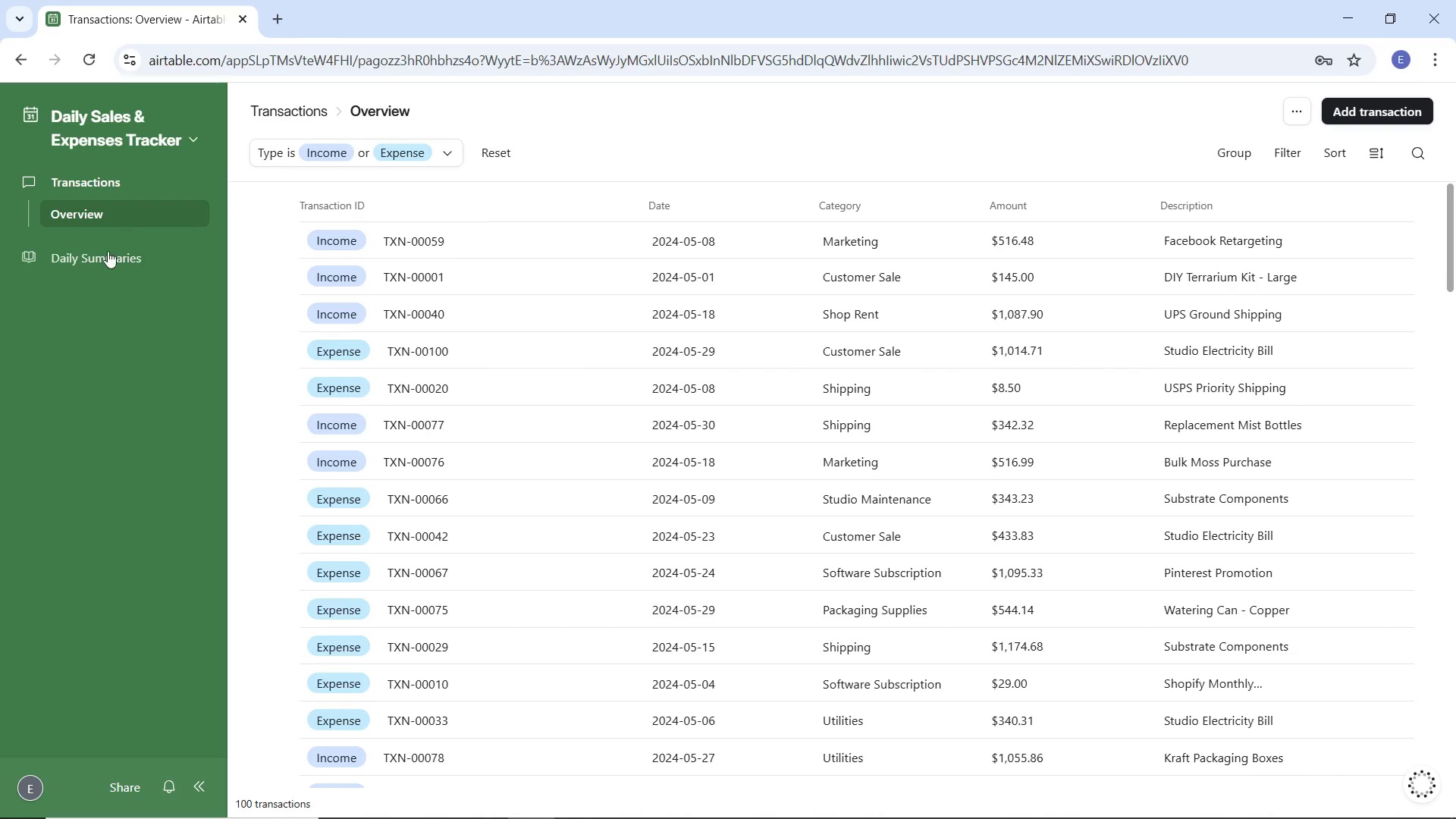 
left_click([106, 253])
 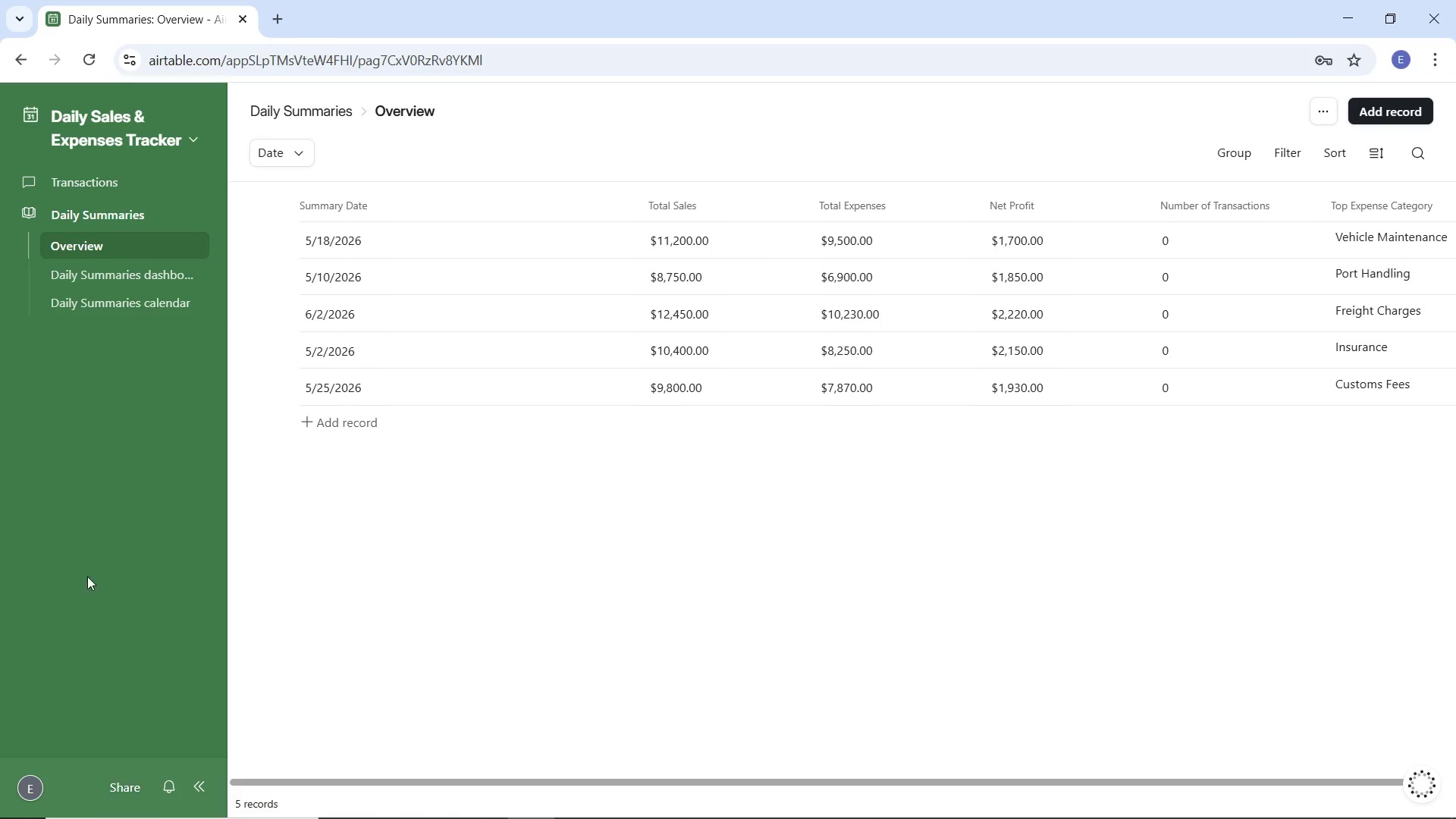 
left_click([132, 283])
 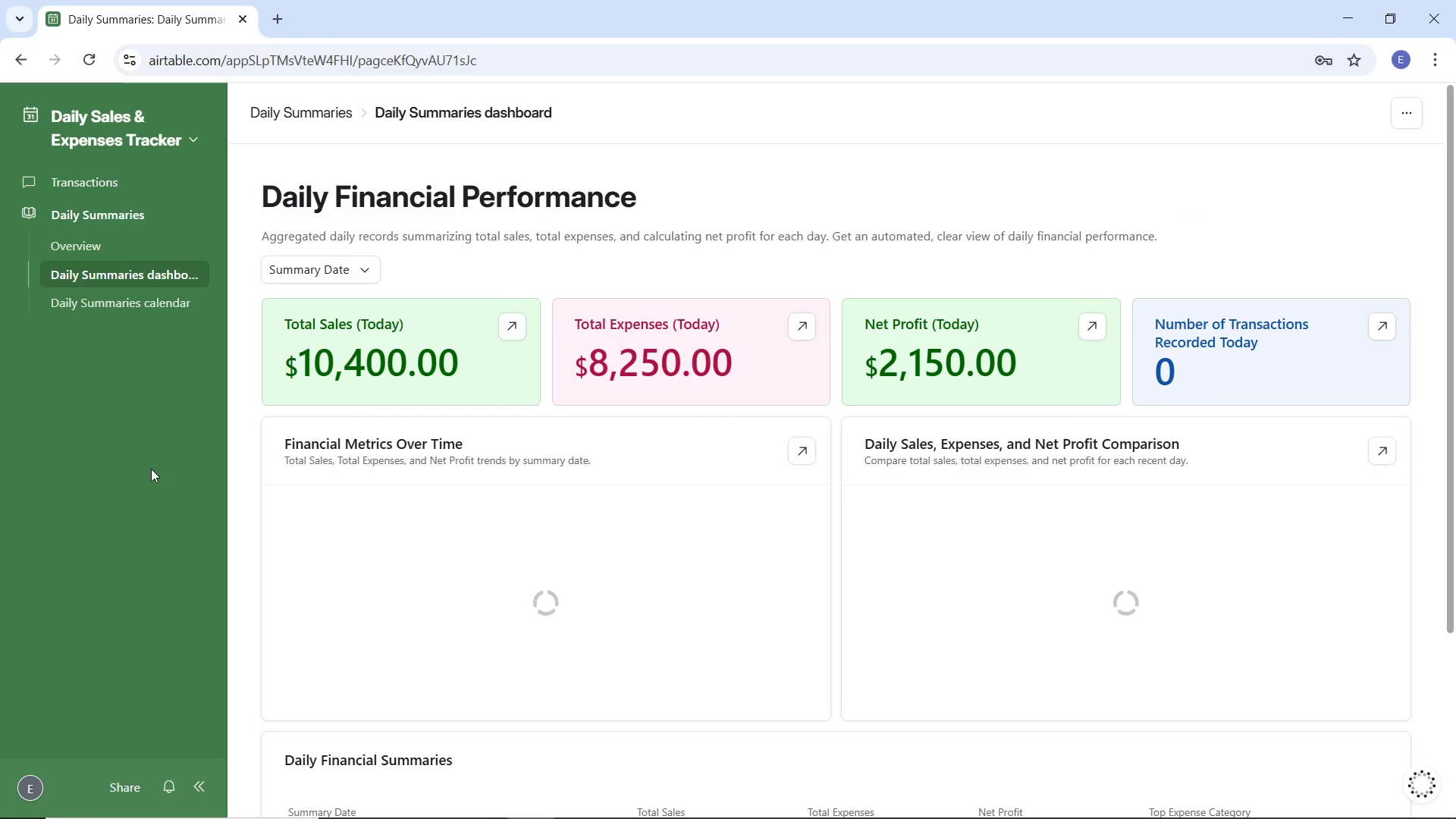 
left_click([116, 792])
 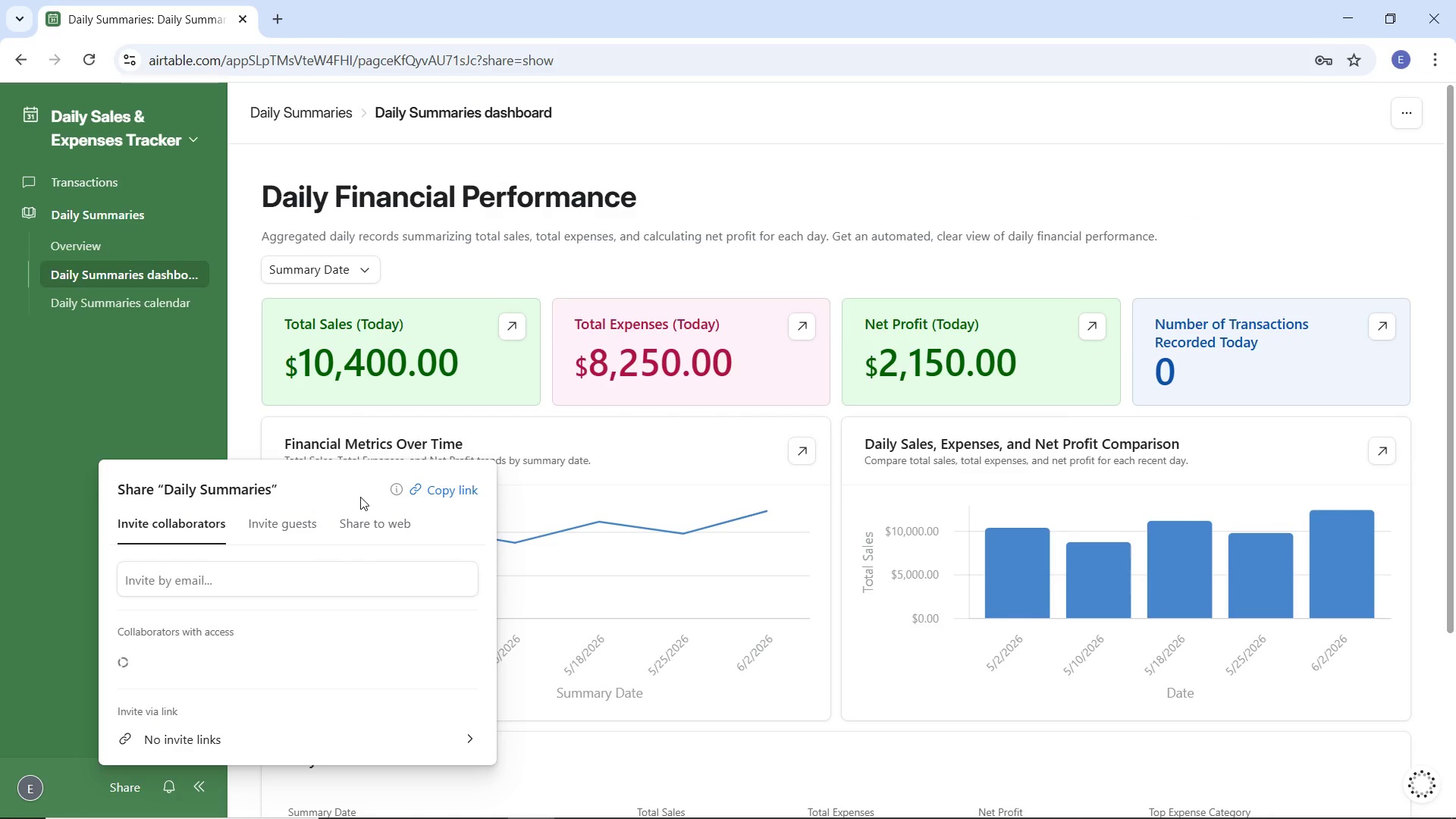 
left_click([368, 530])
 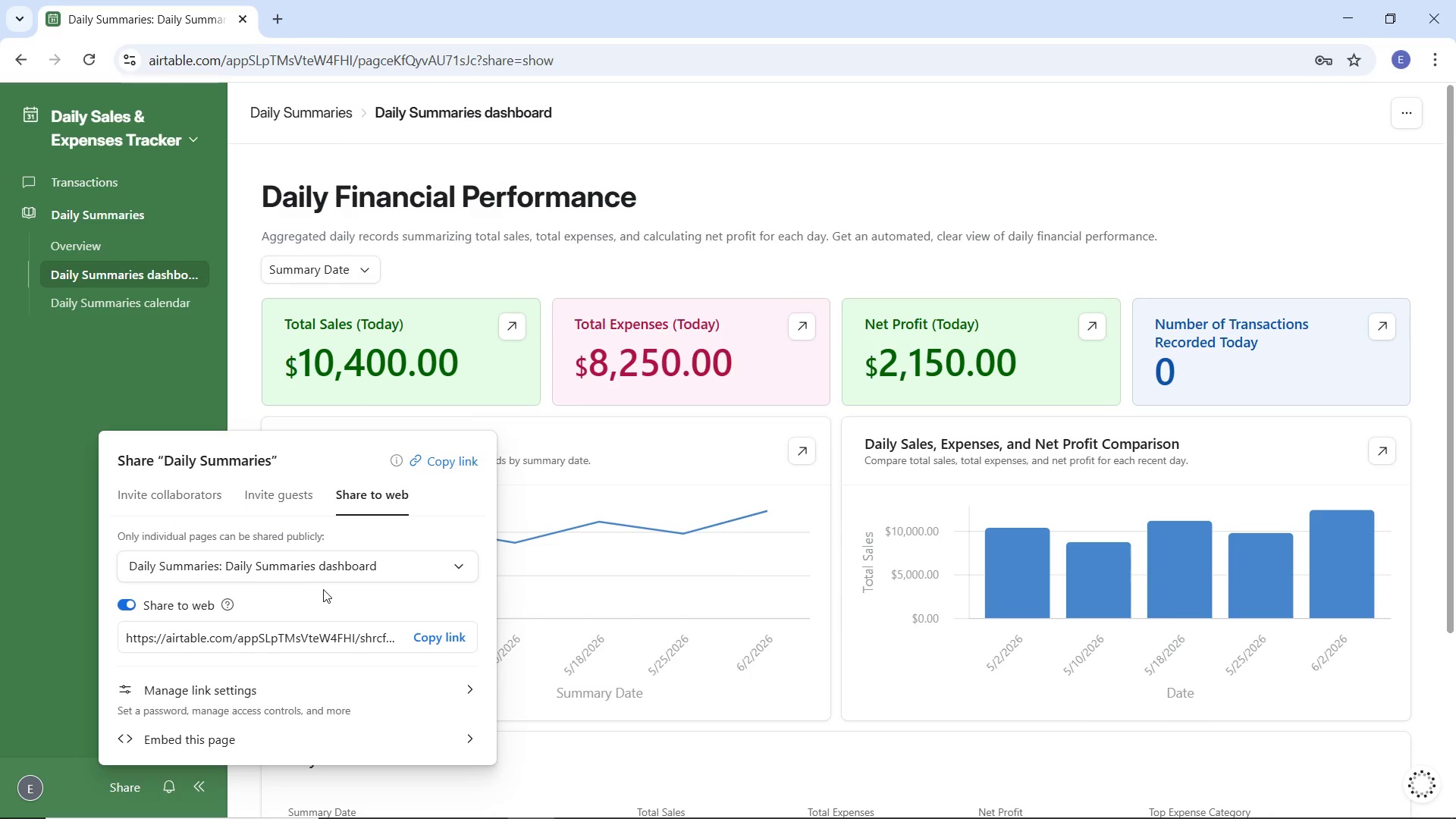 
left_click([363, 566])
 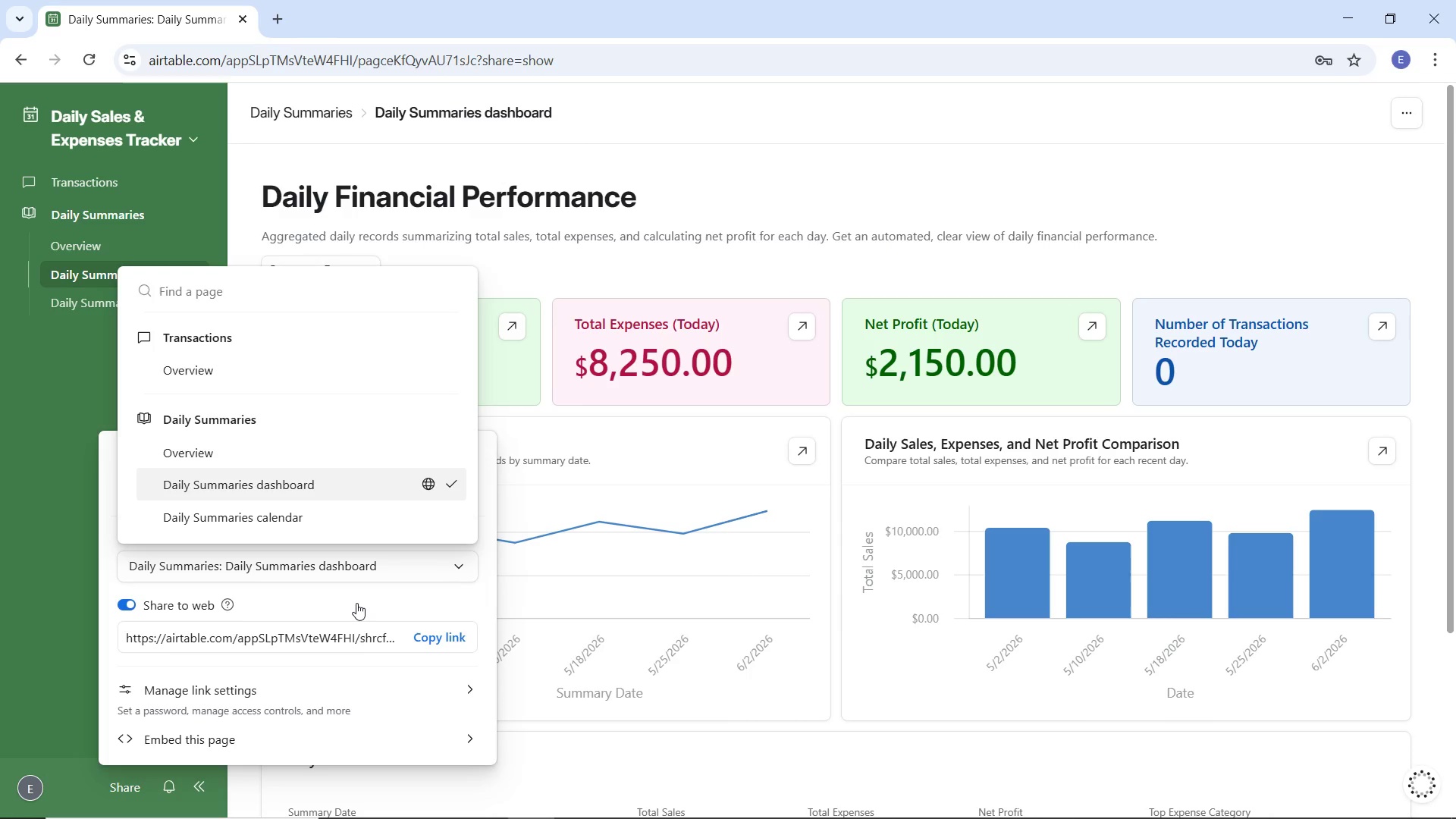 
wait(5.41)
 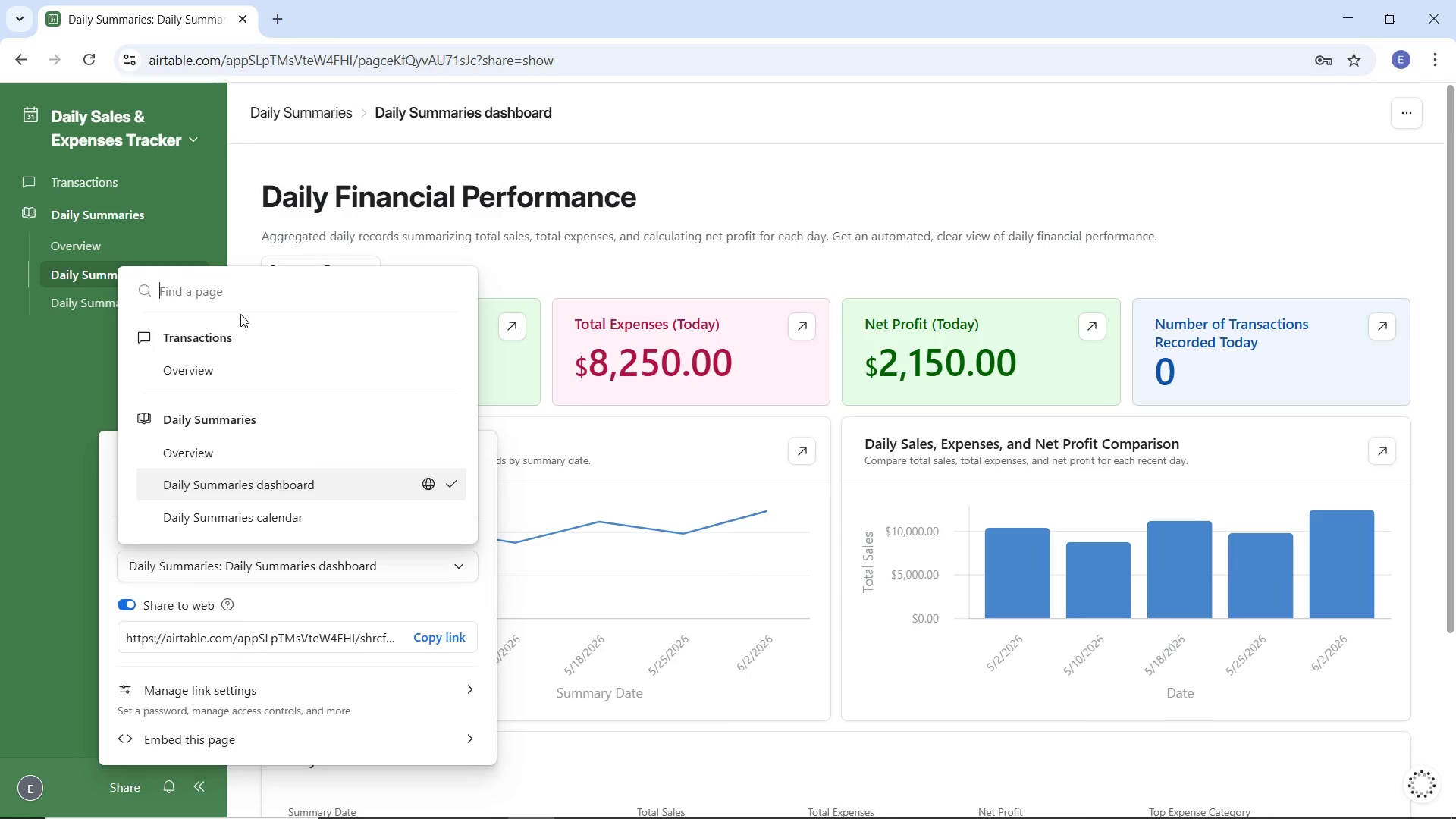 
left_click([258, 365])
 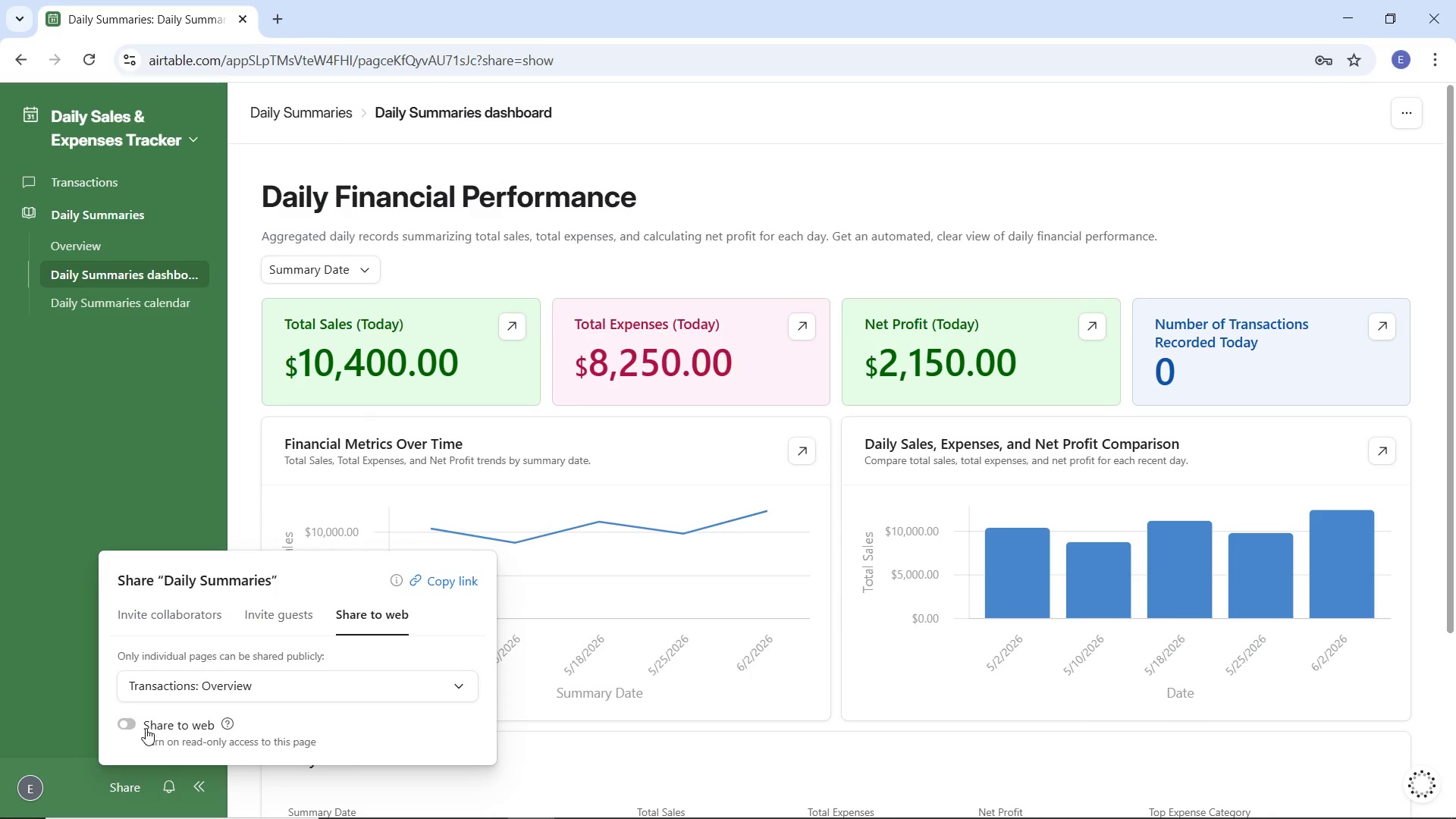 
left_click([444, 587])
 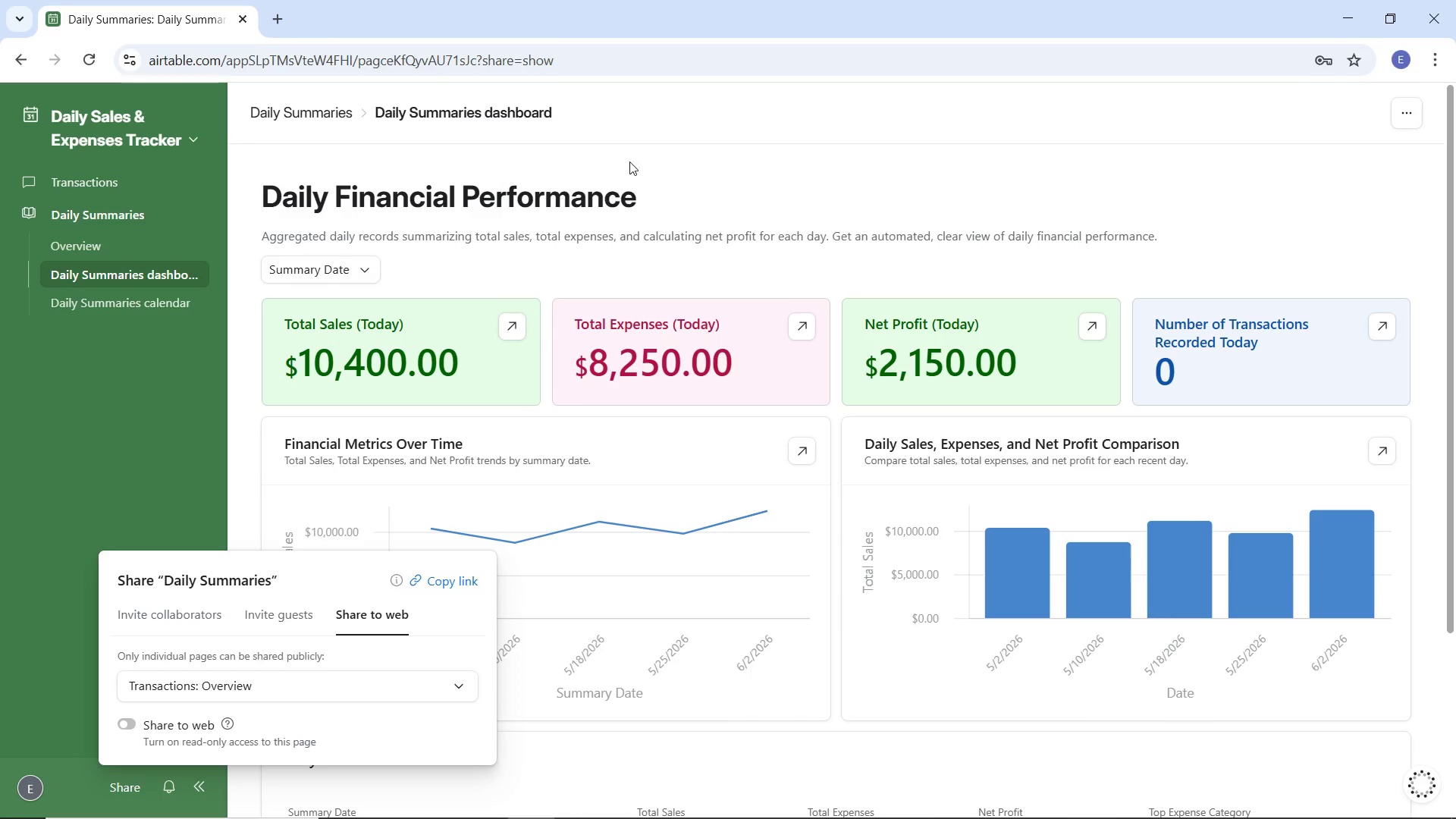 
left_click([130, 124])
 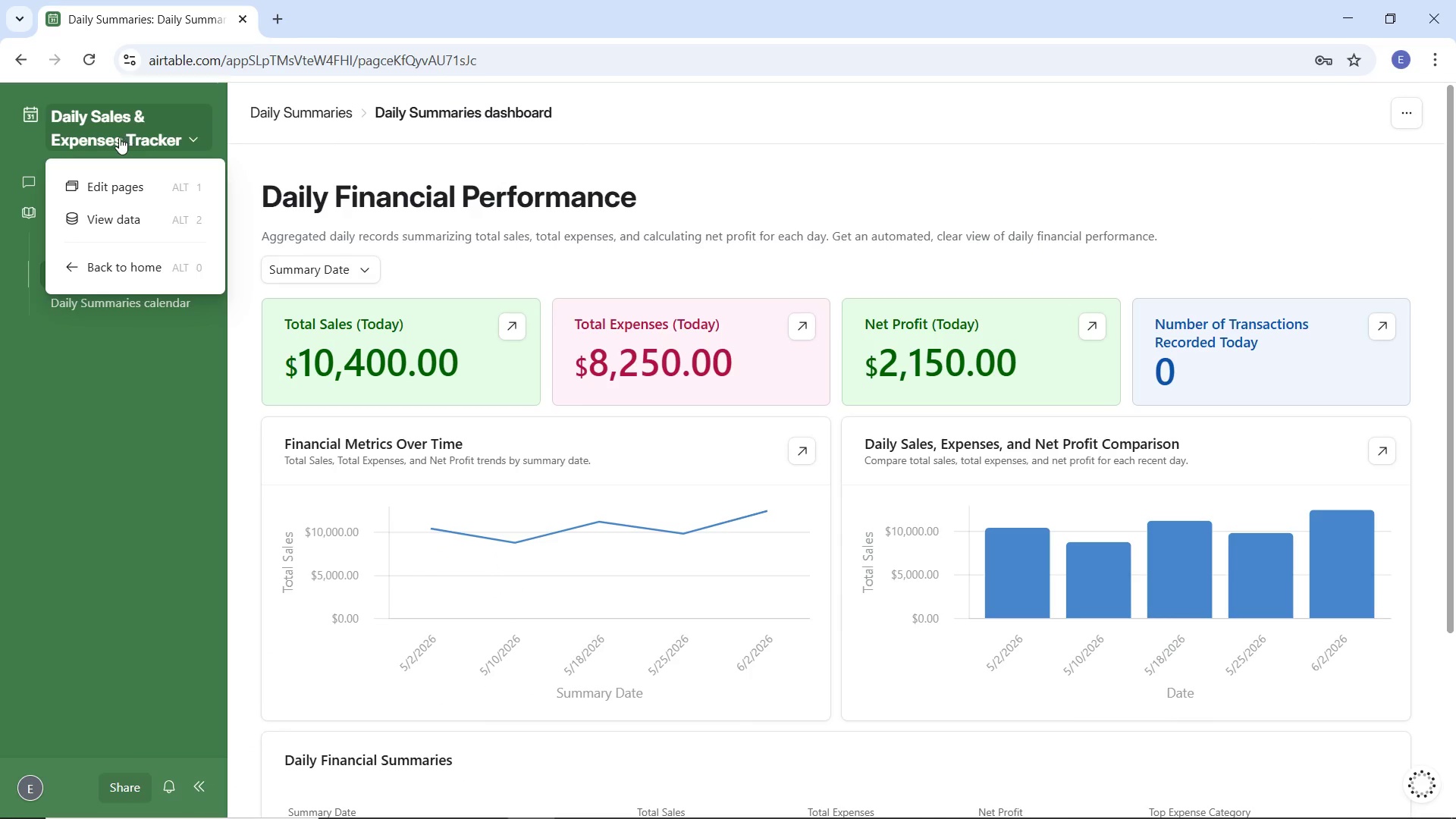 
left_click([109, 127])
 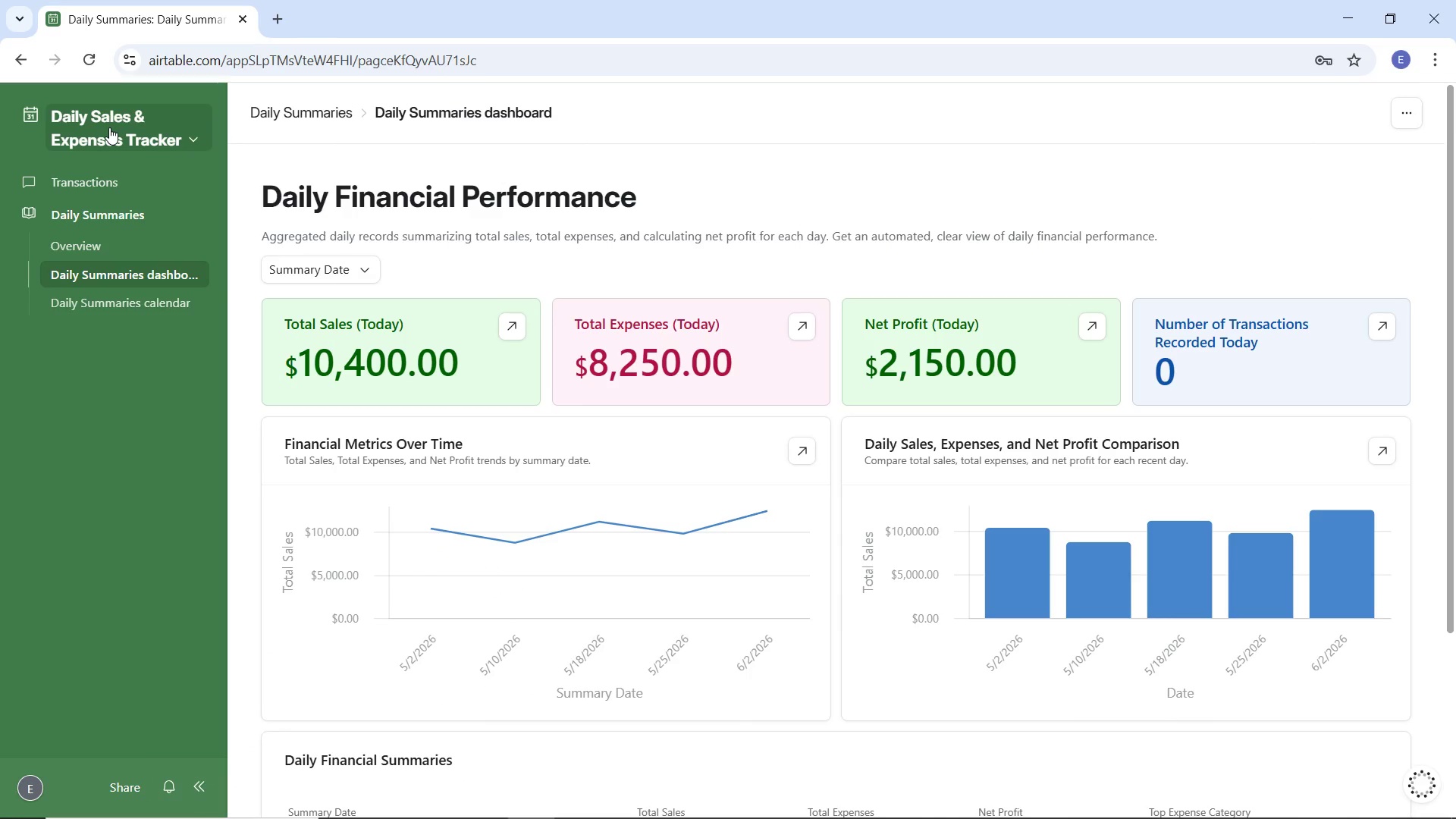 
left_click([109, 127])
 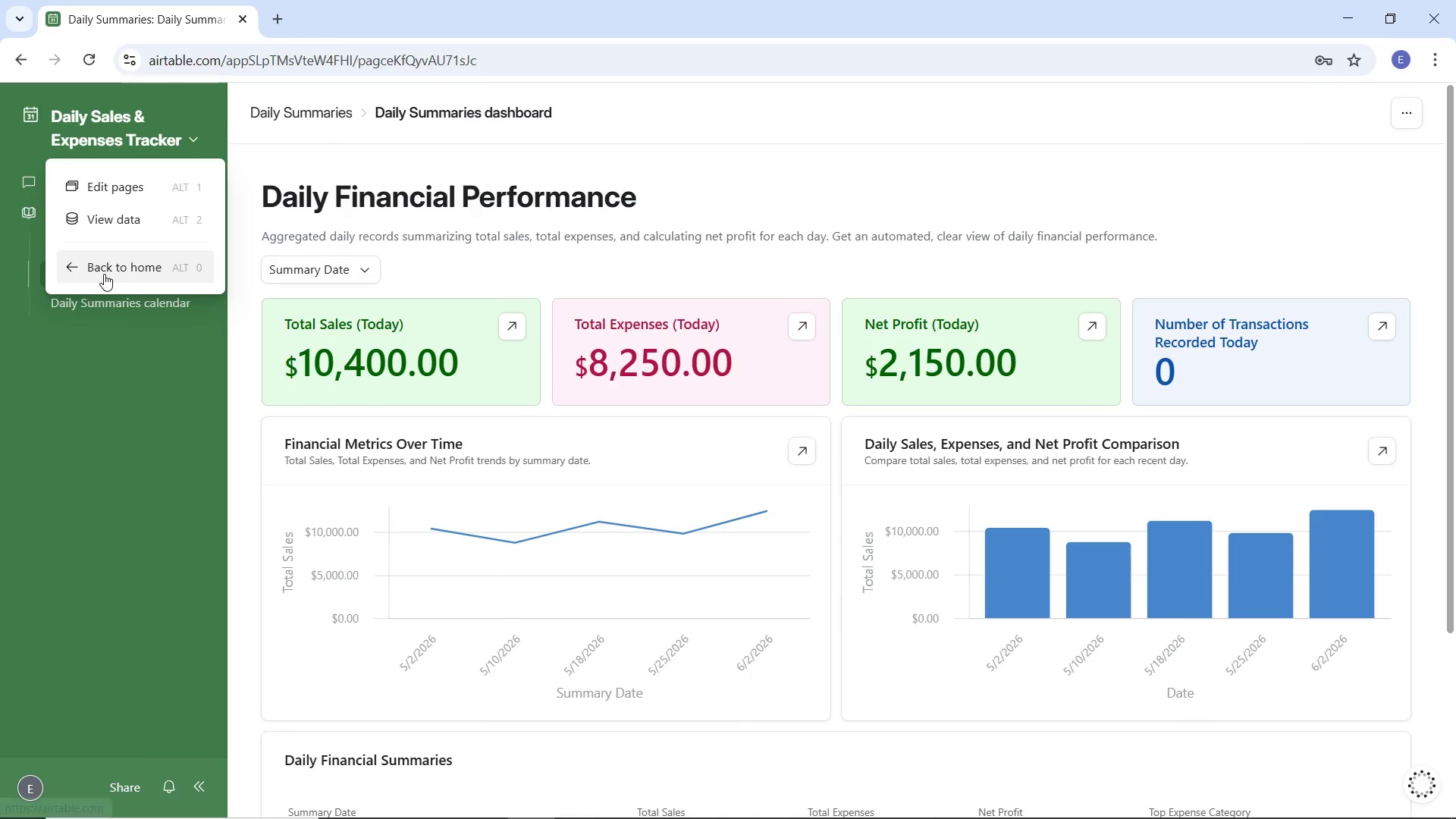 
left_click([104, 274])
 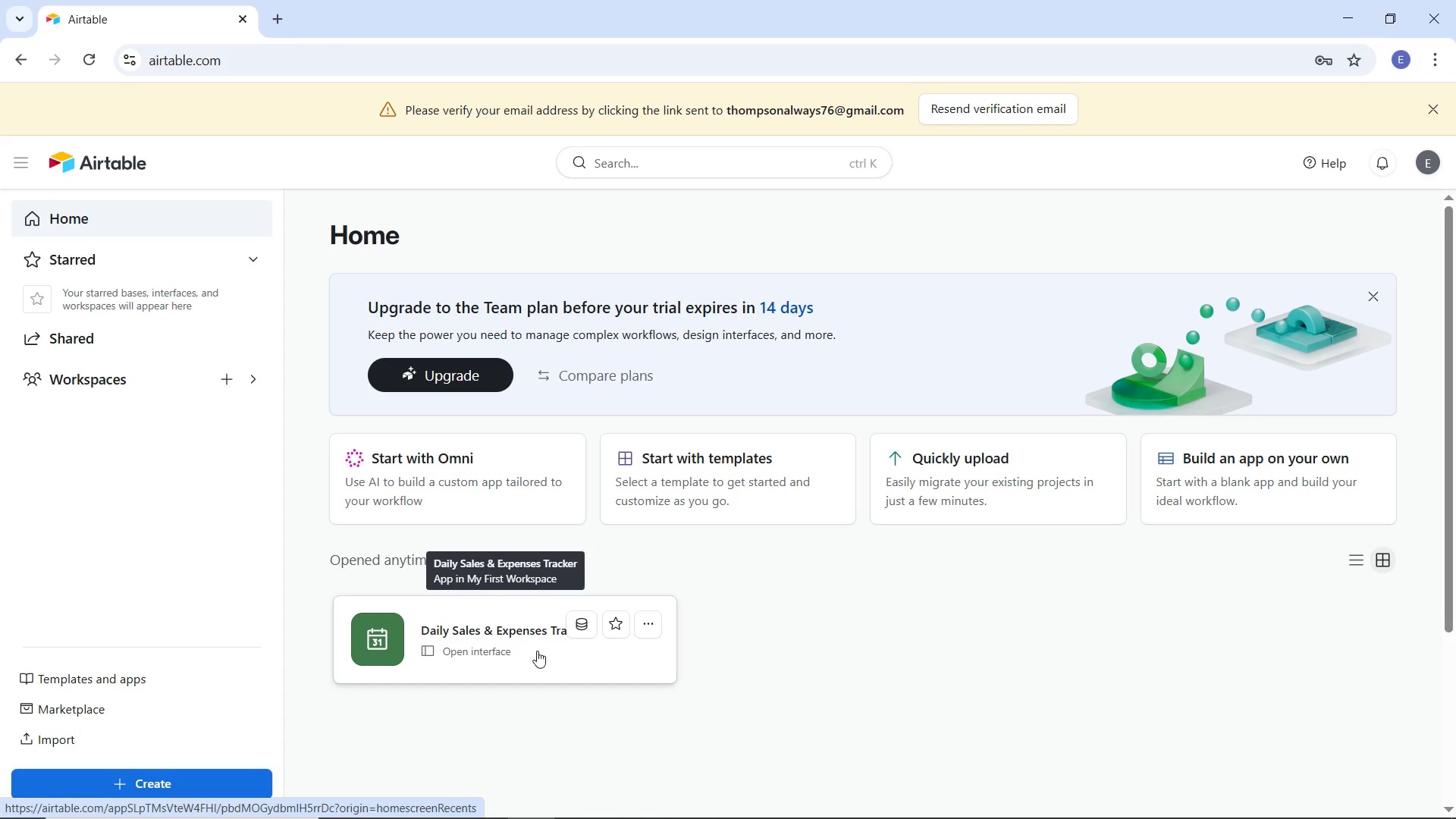 
left_click([537, 651])
 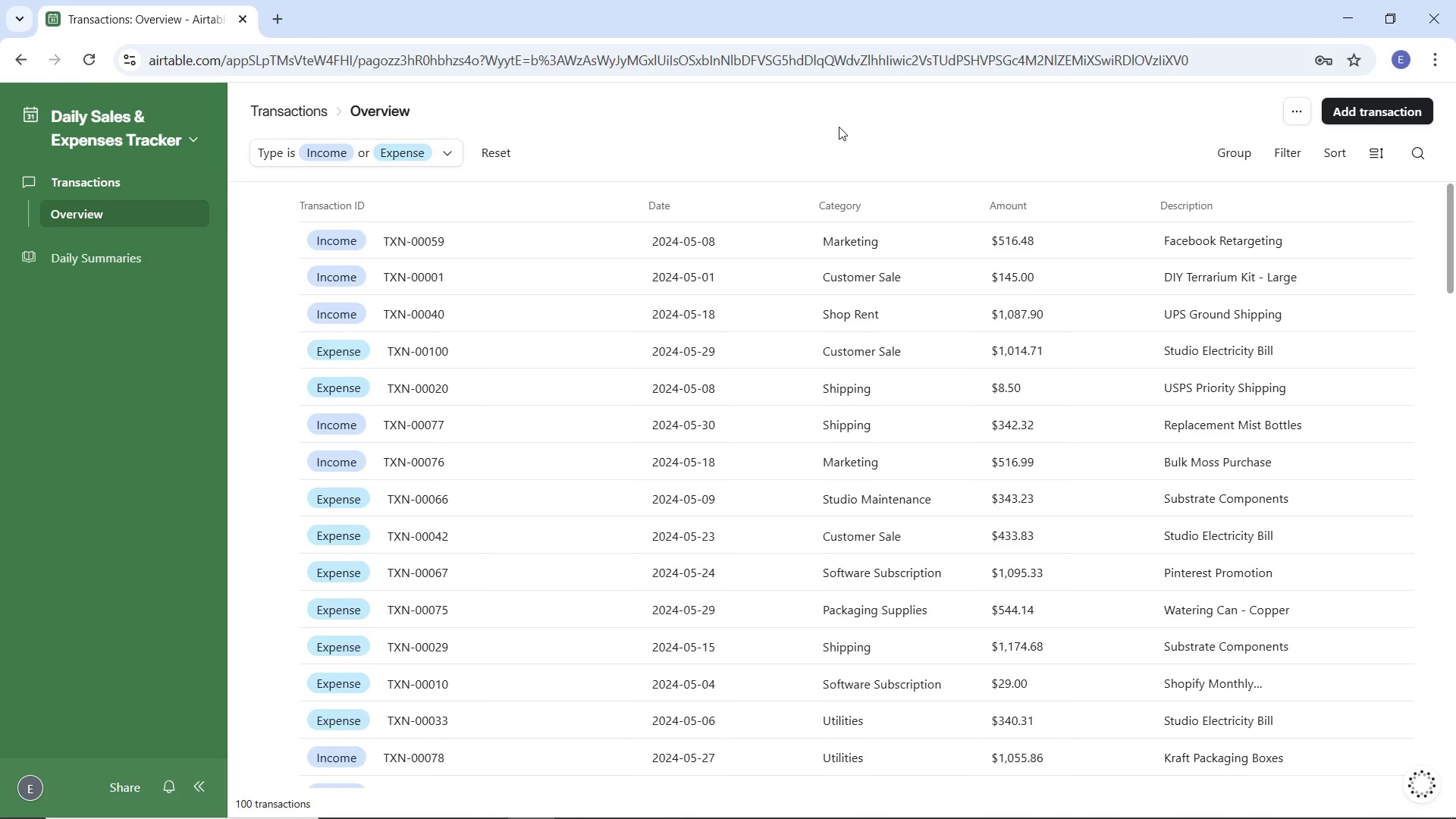 
wait(6.95)
 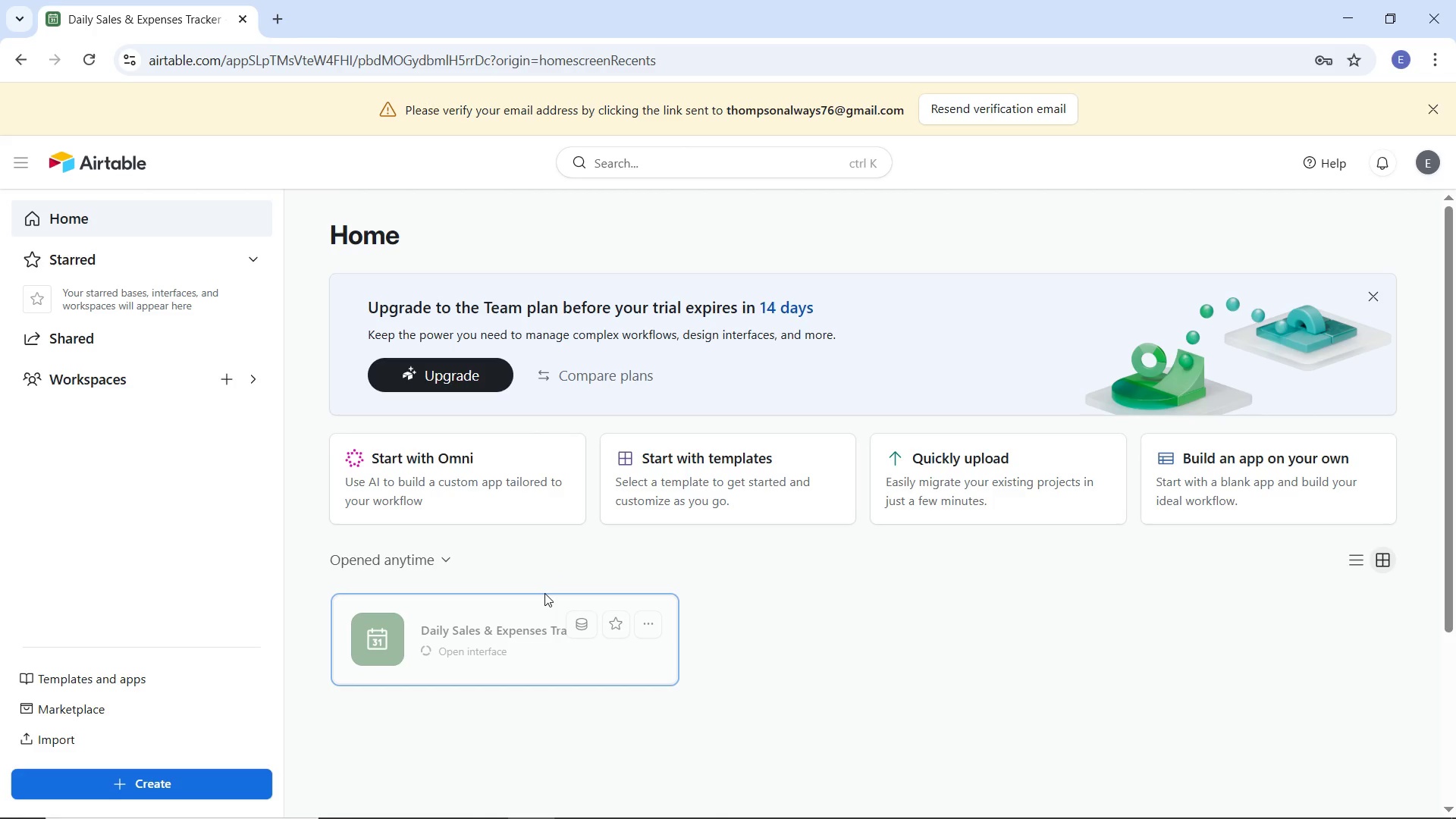 
left_click([410, 59])
 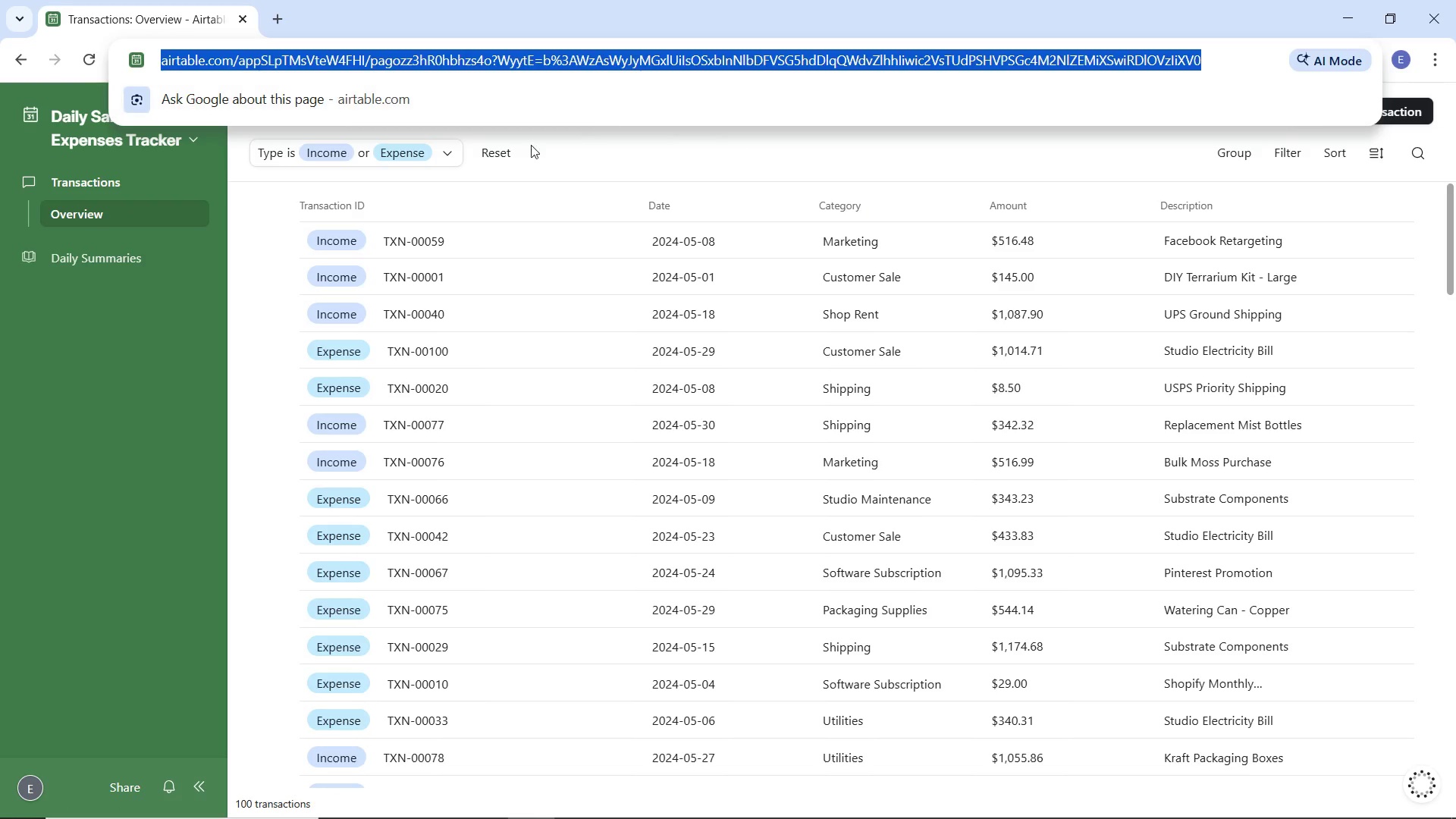 
key(Control+X)
 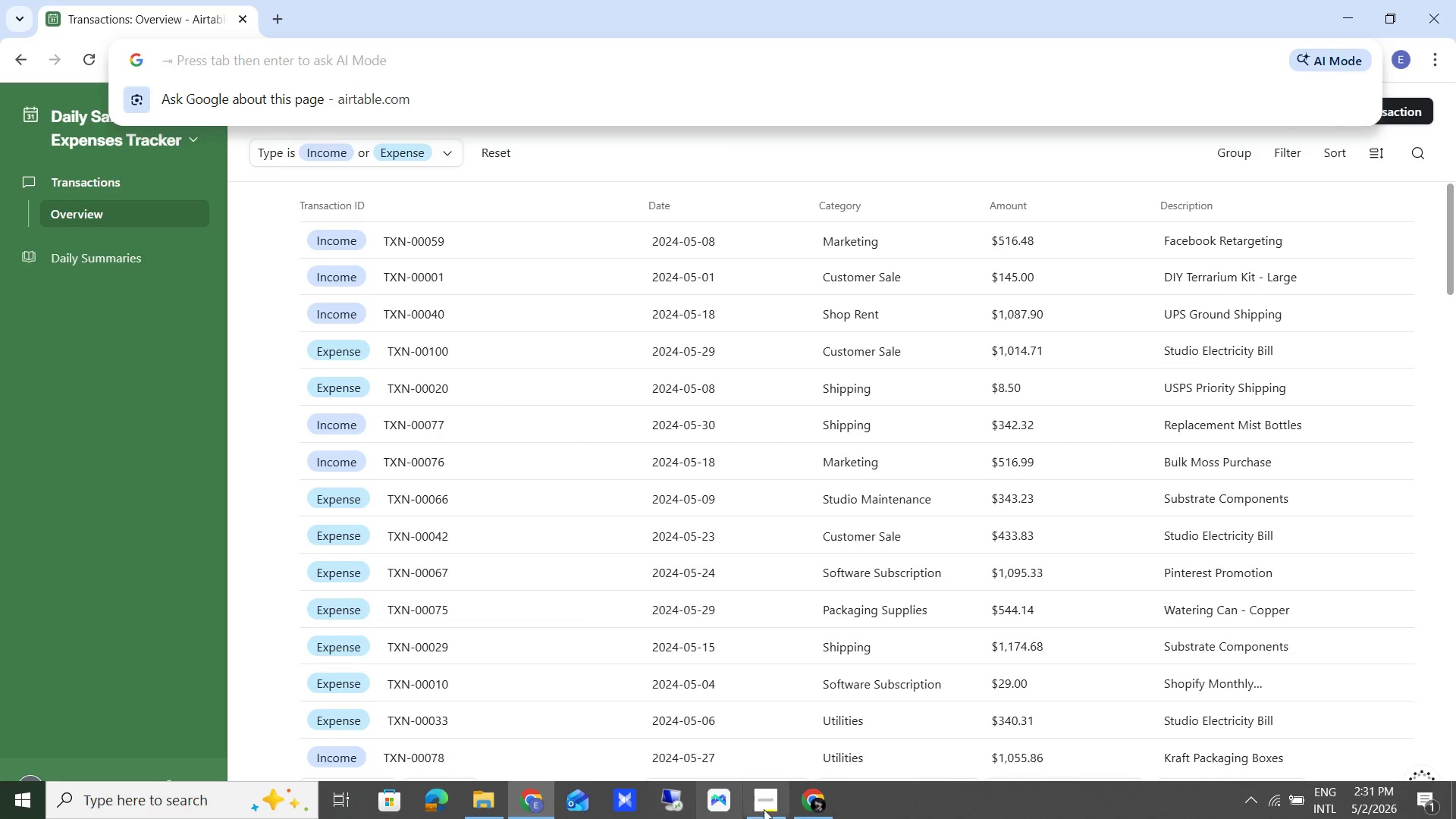 
left_click([824, 809])
 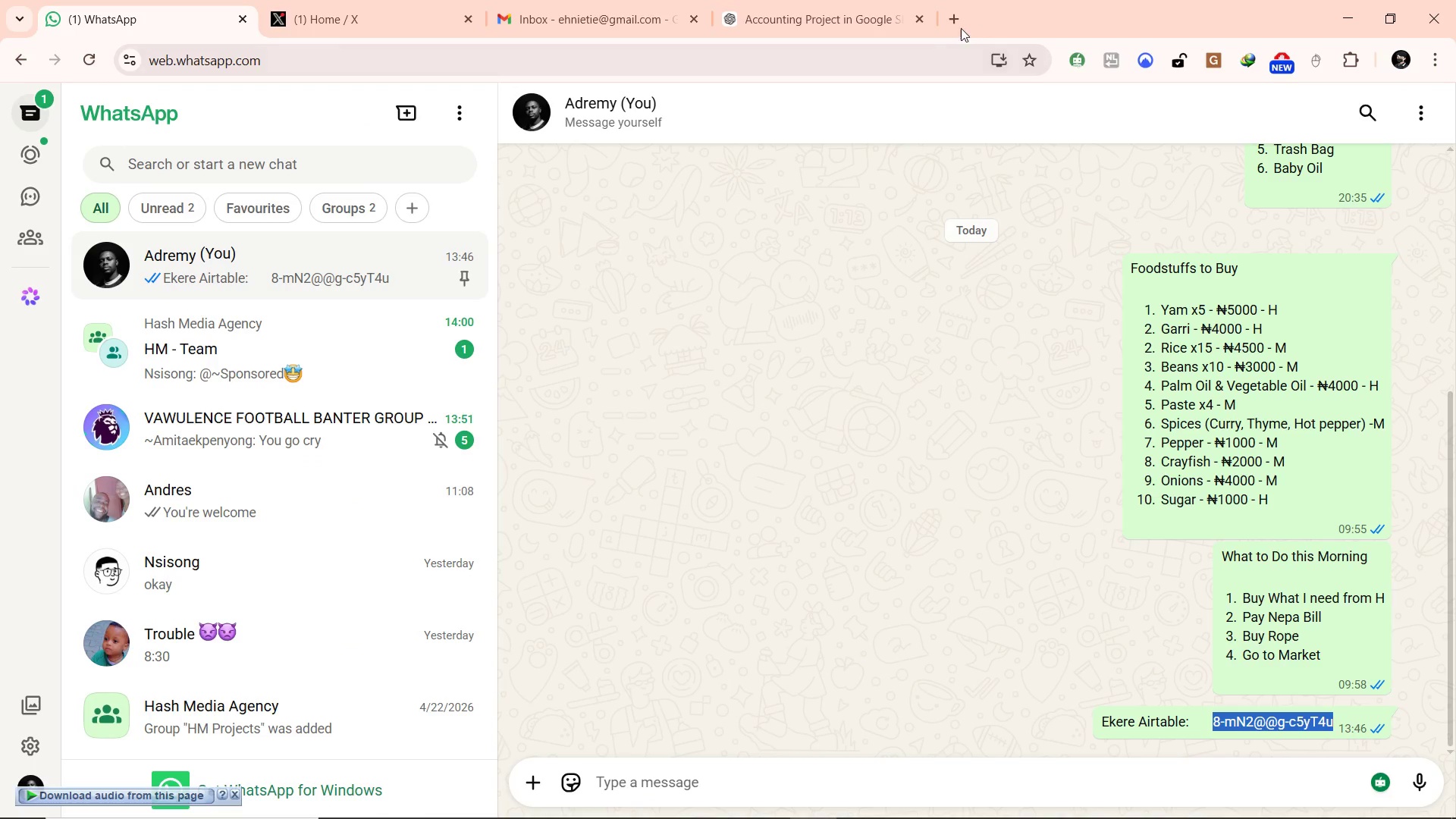 
left_click([950, 20])